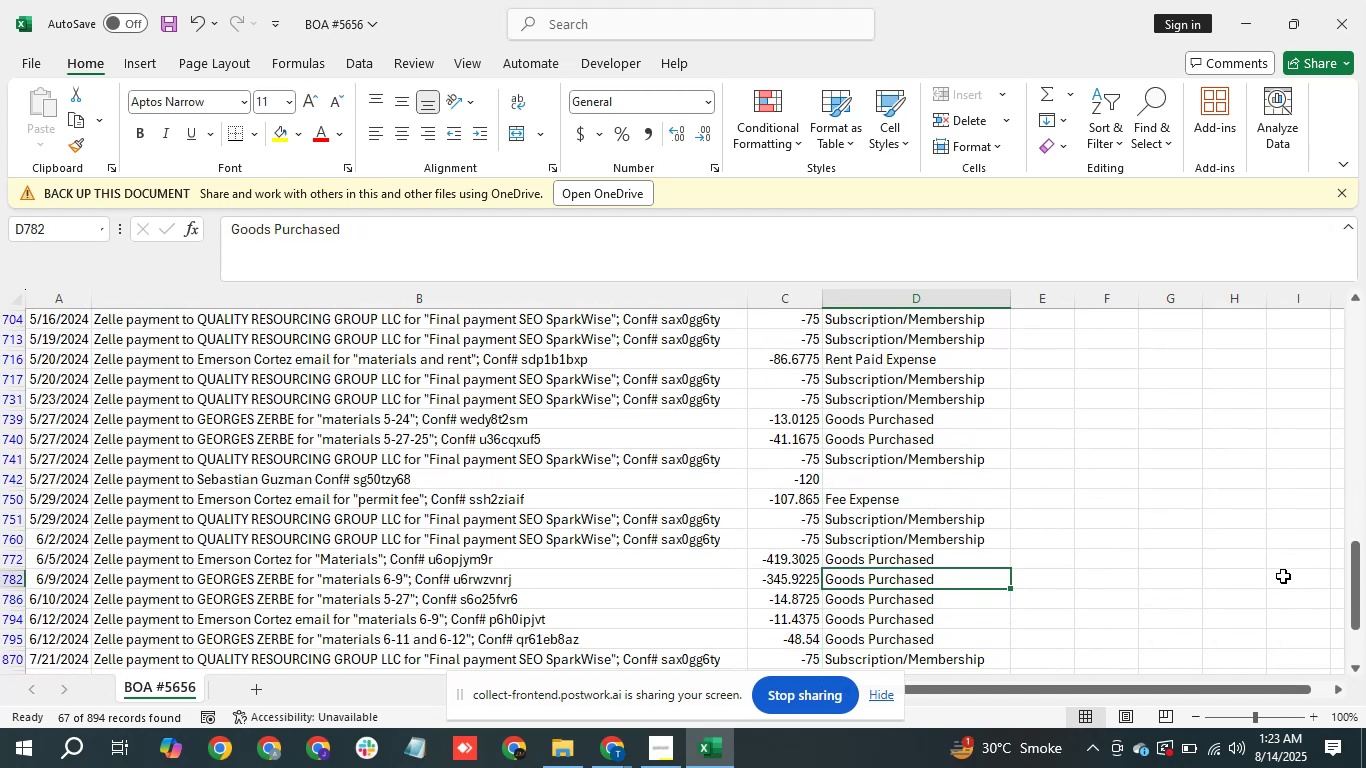 
key(ArrowUp)
 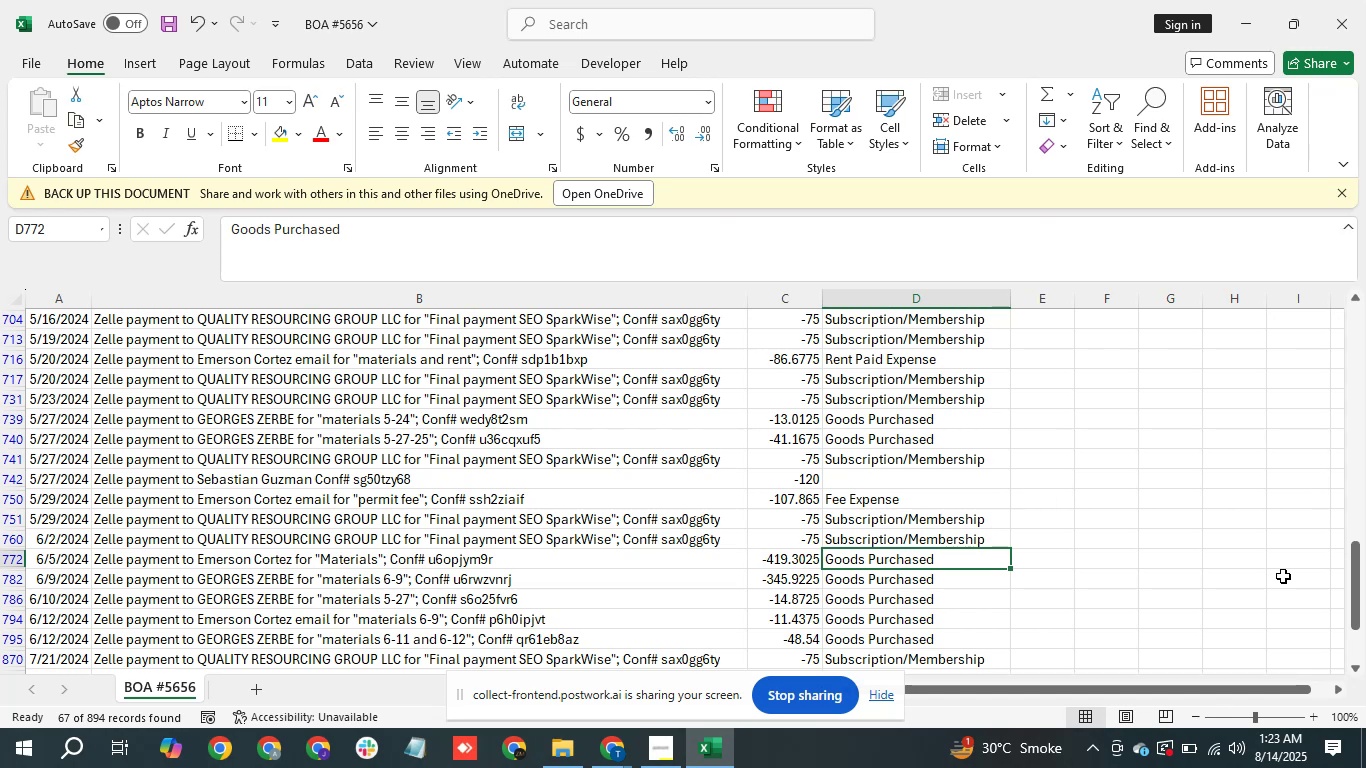 
wait(6.85)
 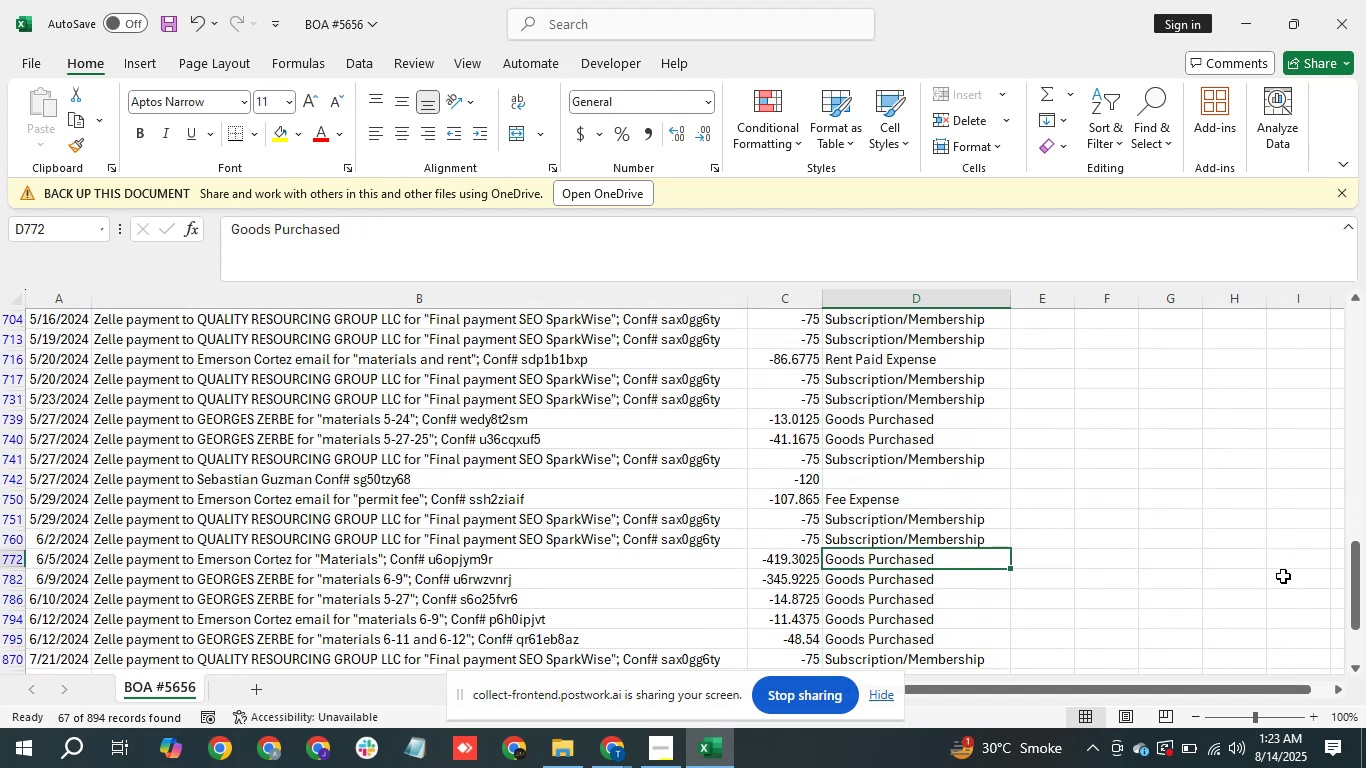 
key(ArrowUp)
 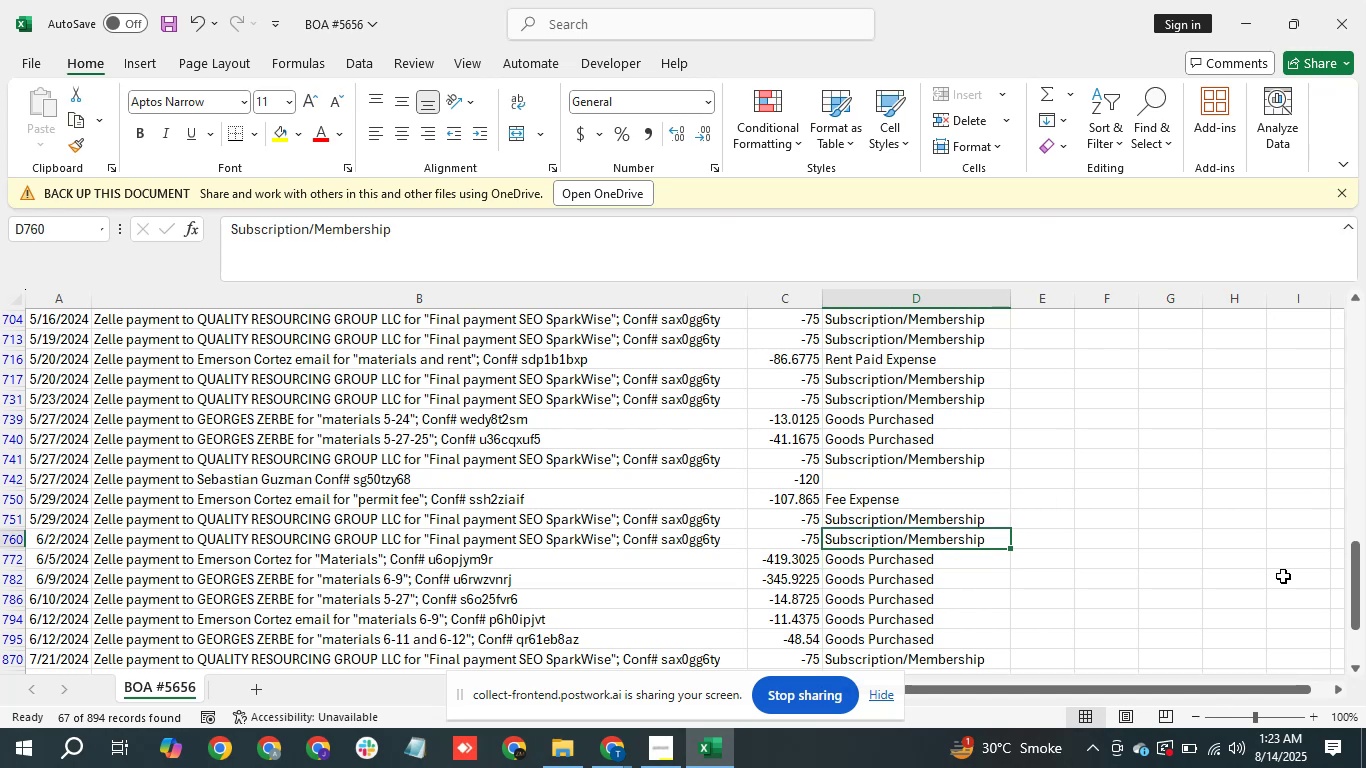 
key(ArrowUp)
 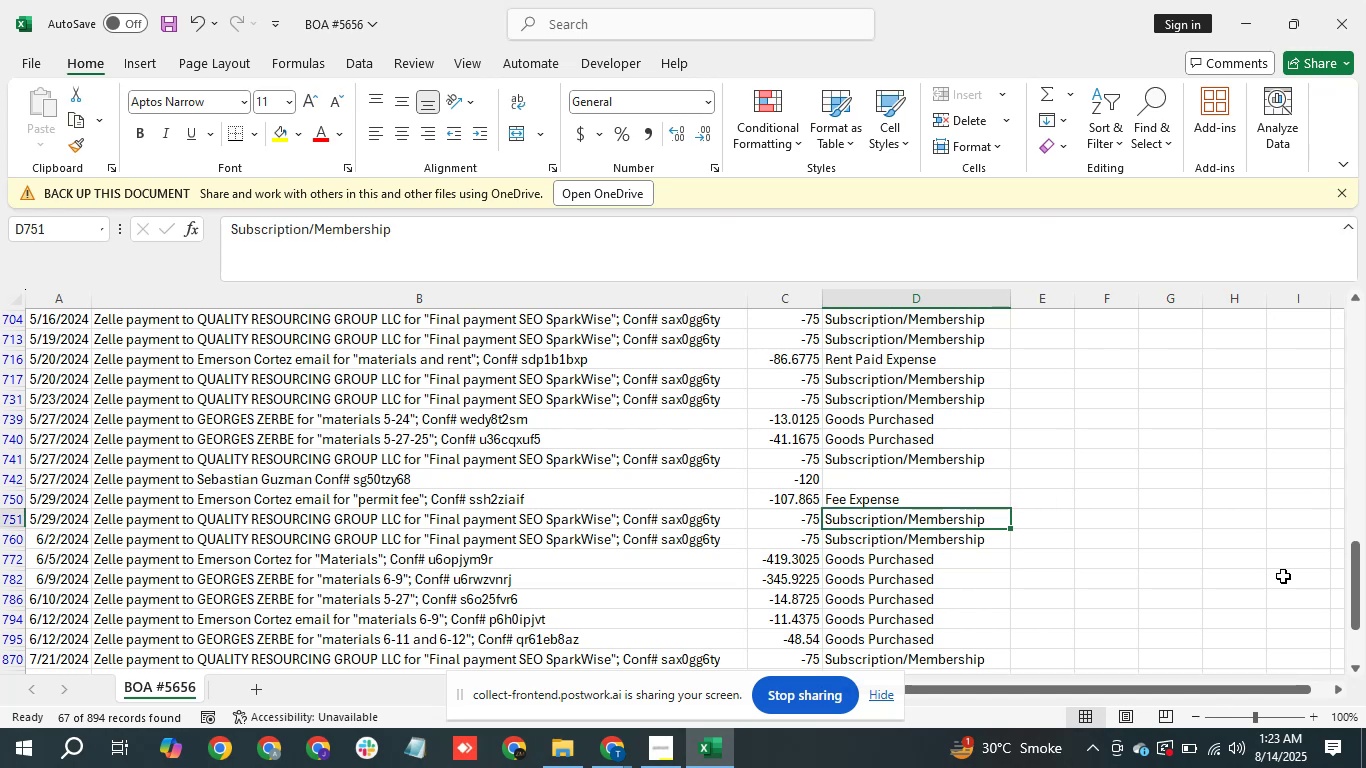 
key(ArrowUp)
 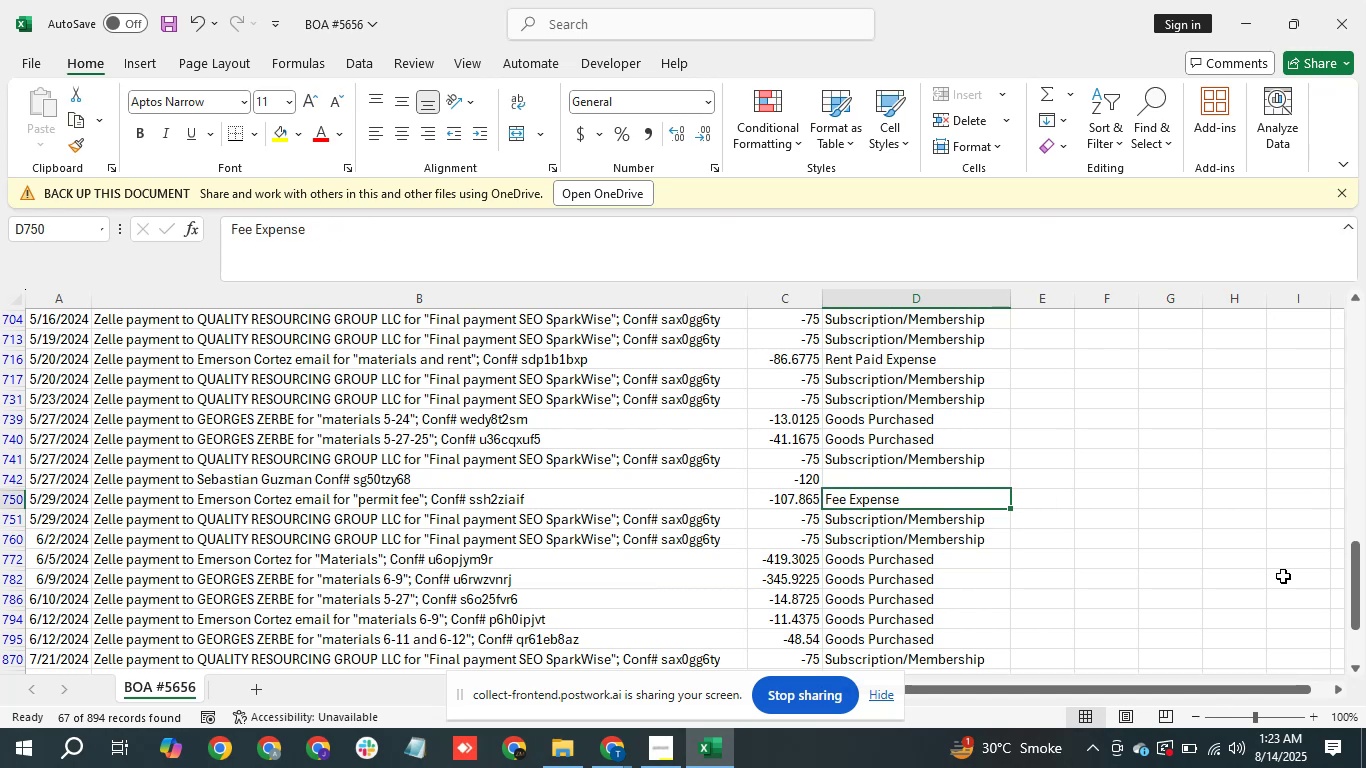 
key(ArrowUp)
 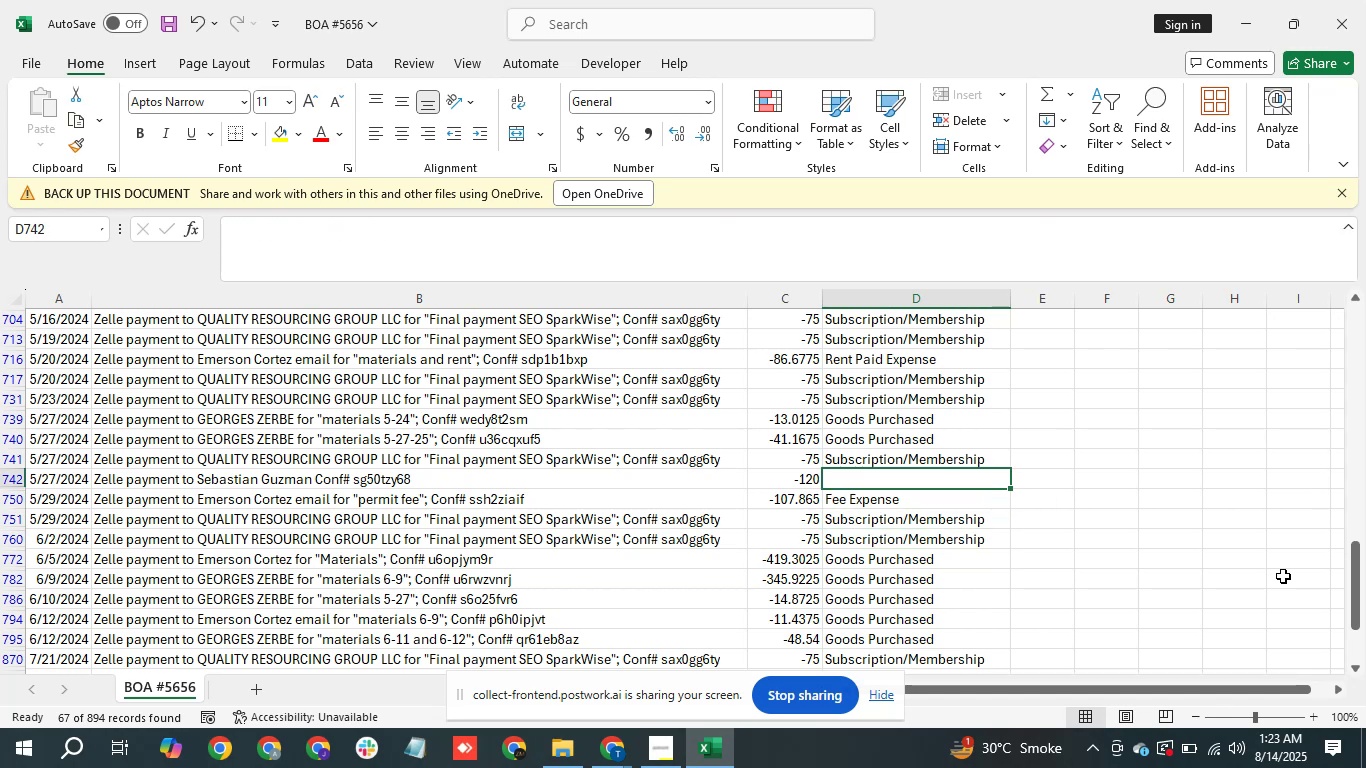 
key(ArrowLeft)
 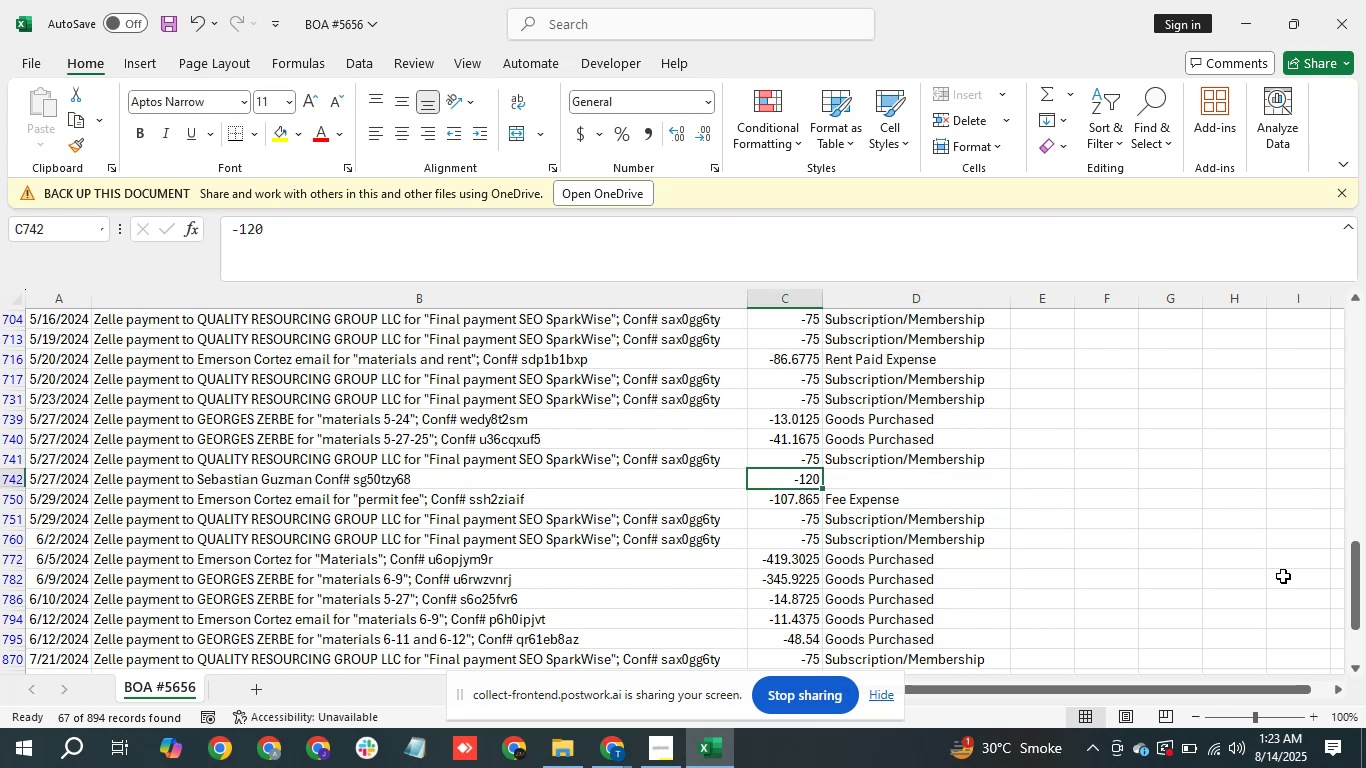 
key(ArrowLeft)
 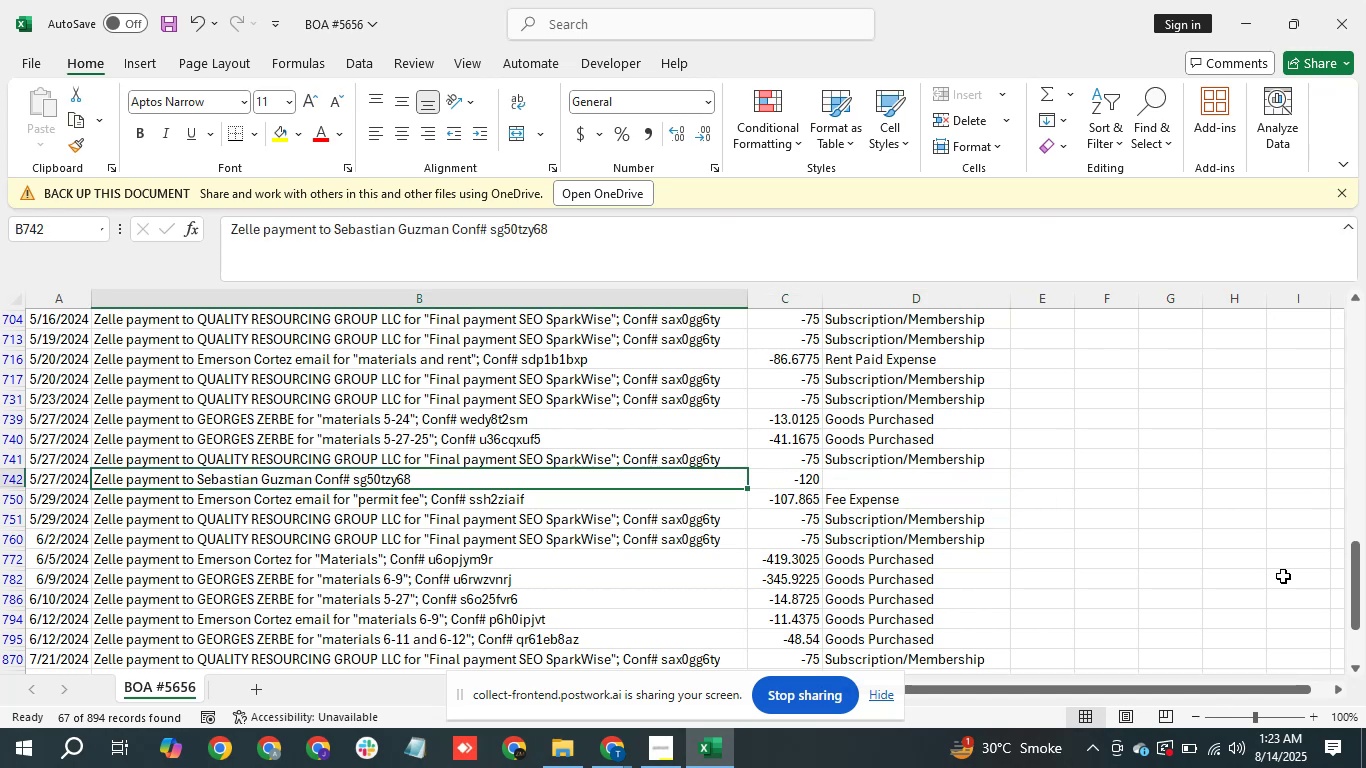 
key(ArrowRight)
 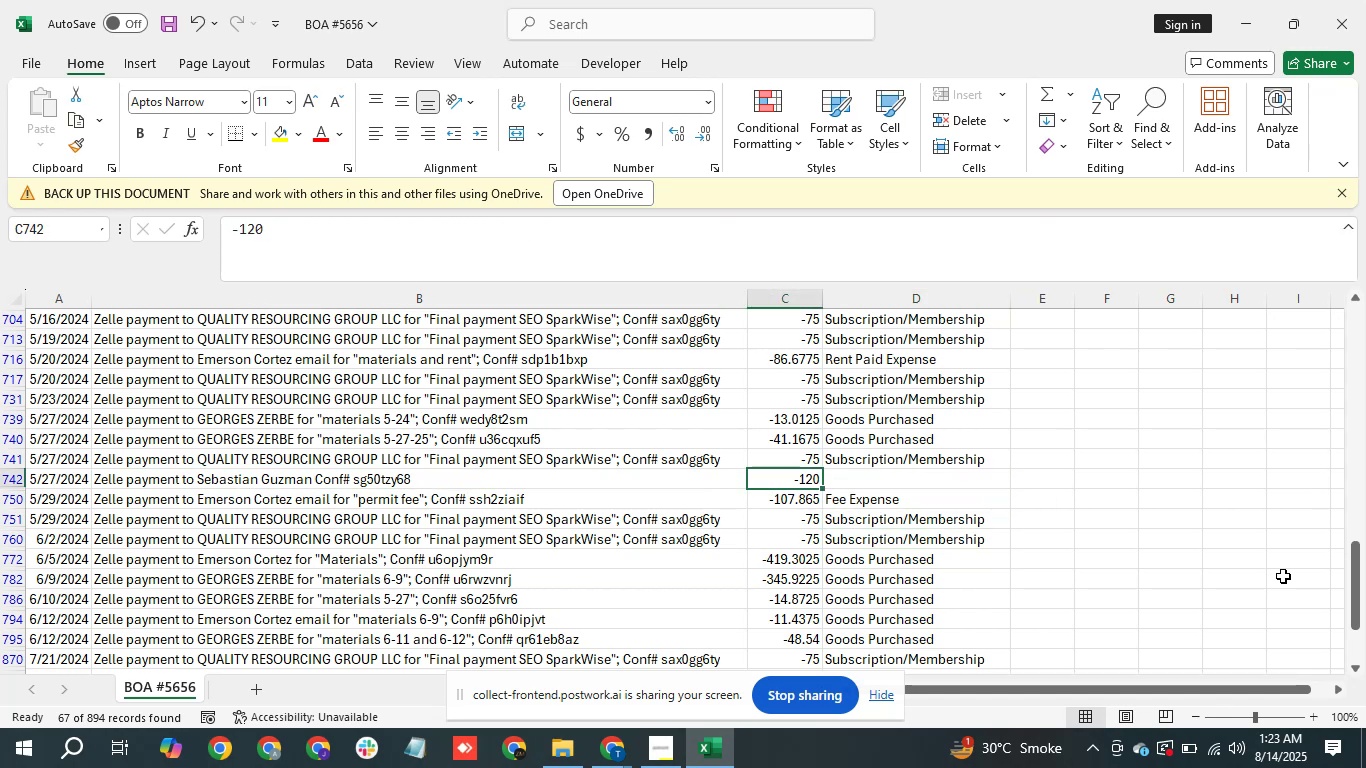 
key(ArrowRight)
 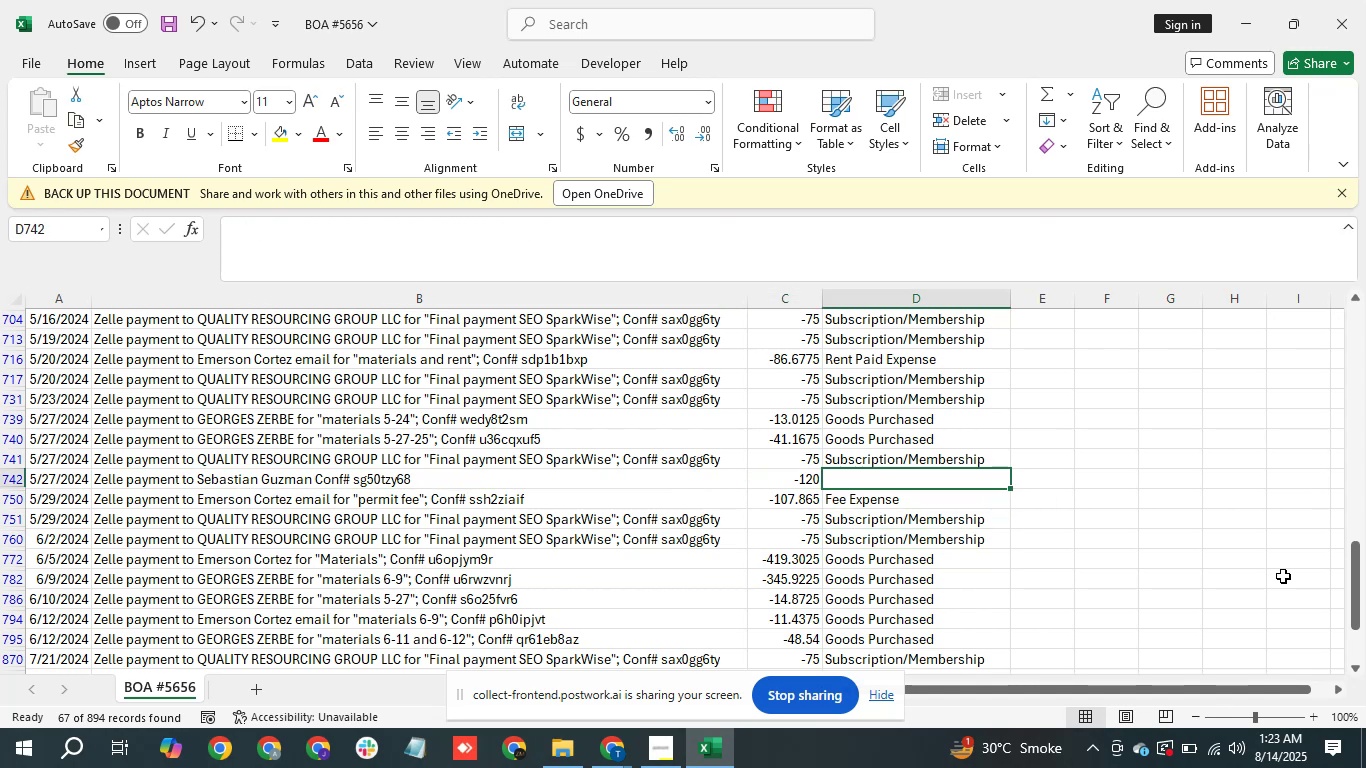 
type(pr)
 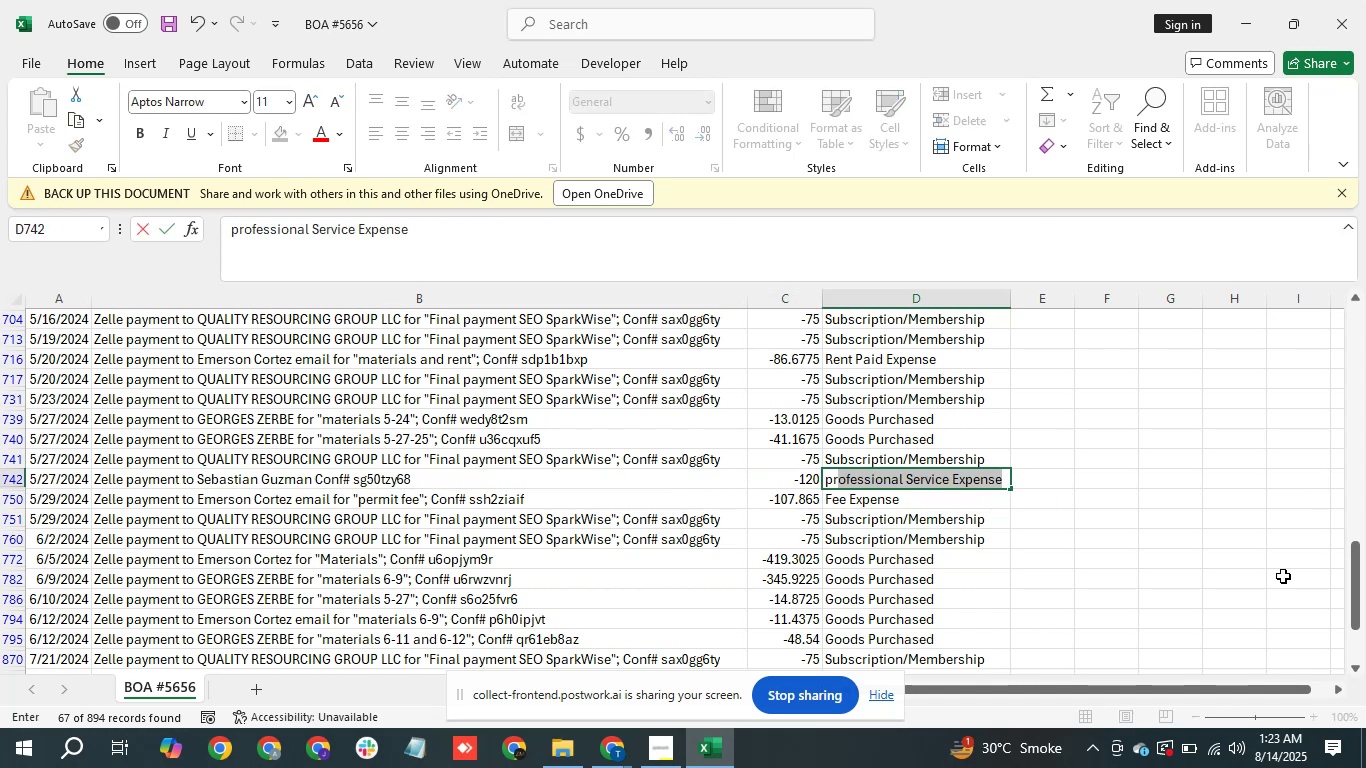 
key(Enter)
 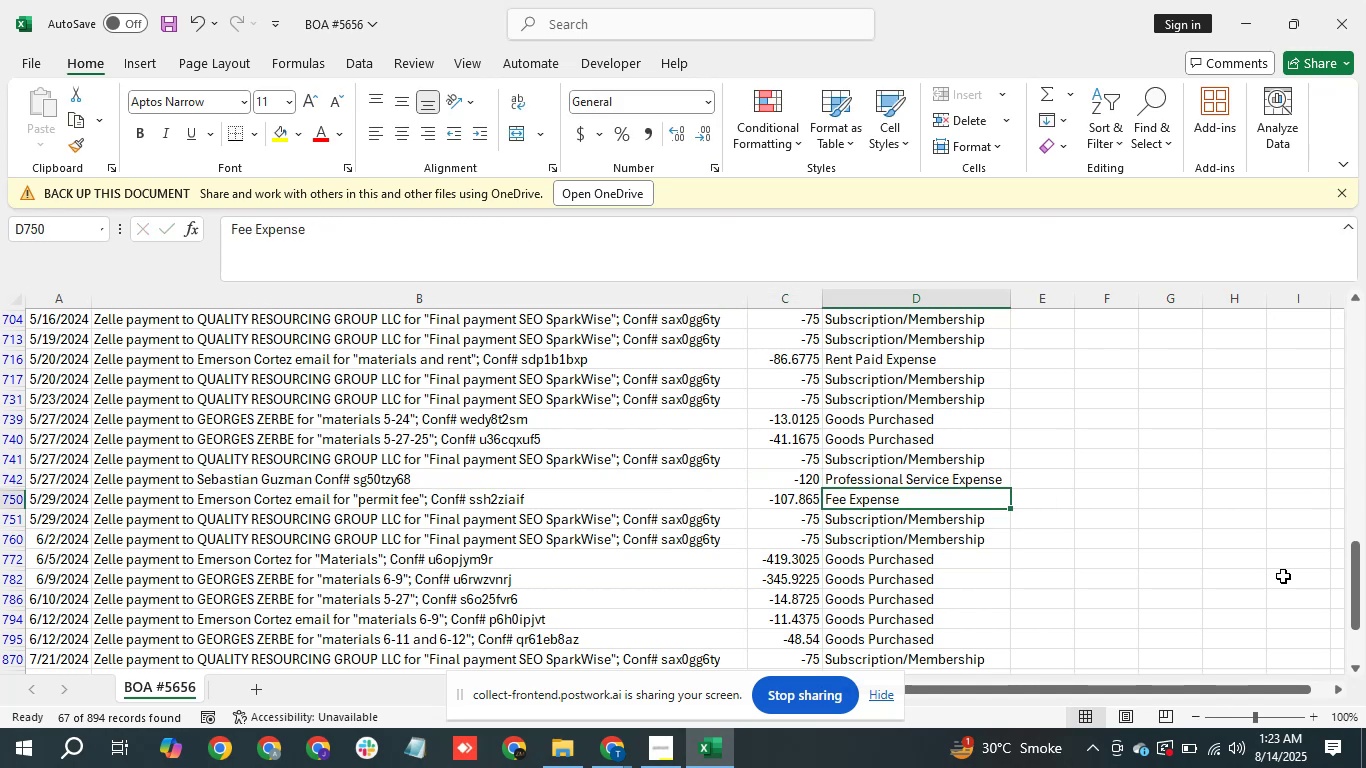 
hold_key(key=ArrowUp, duration=1.51)
 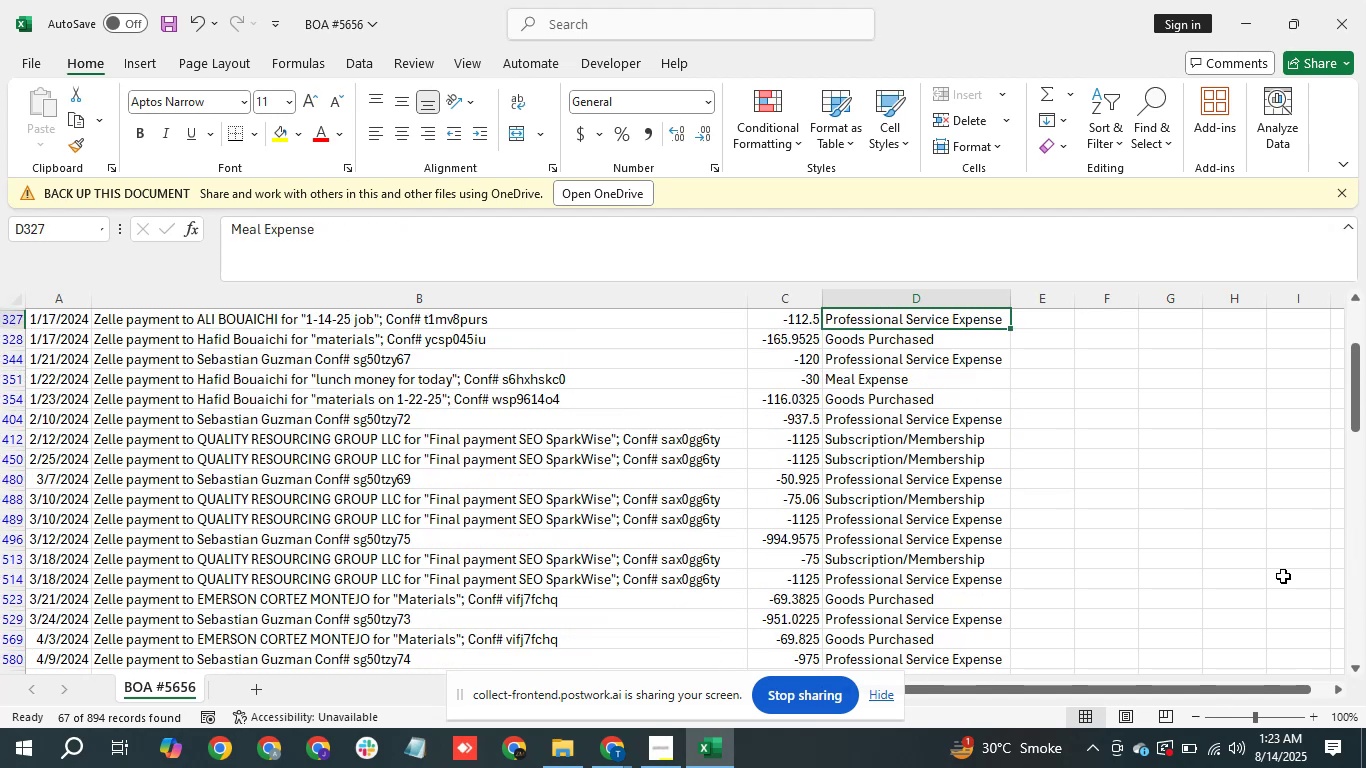 
hold_key(key=ArrowUp, duration=1.3)
 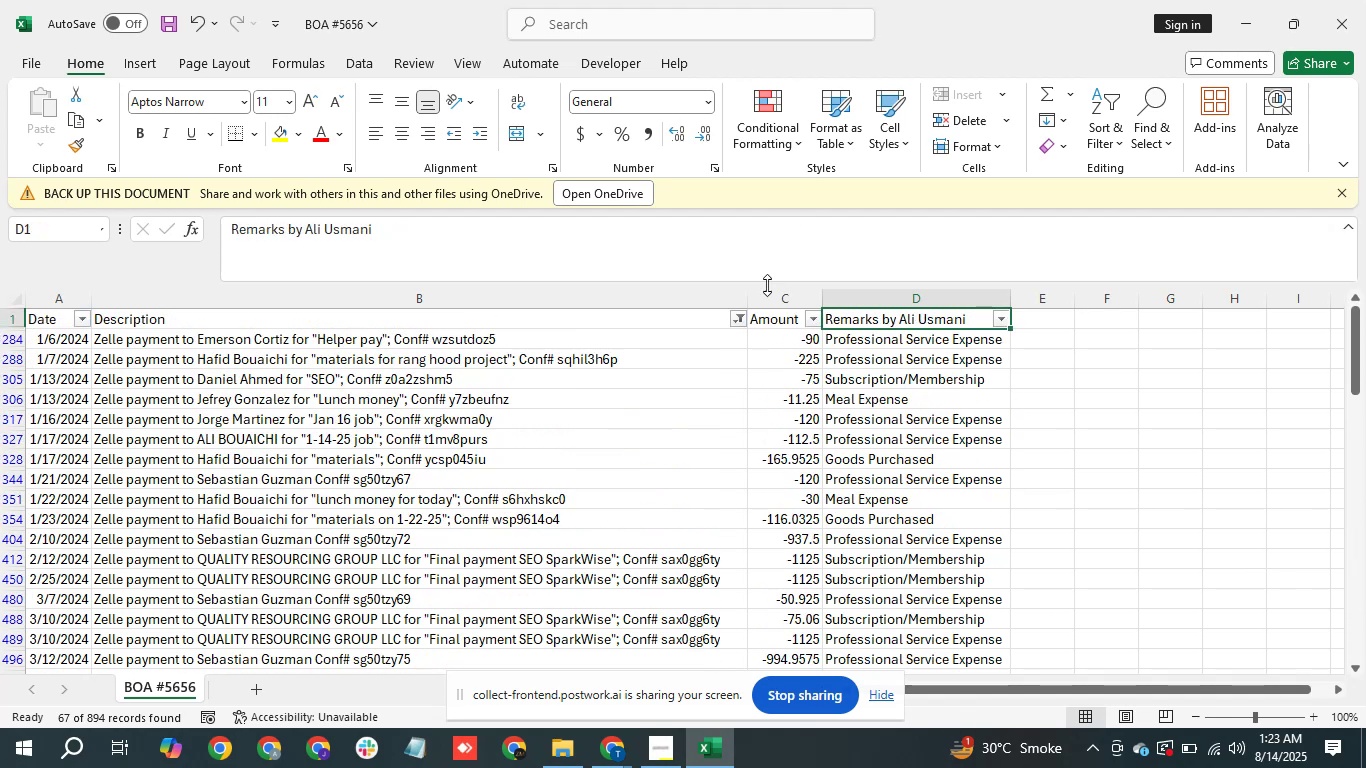 
left_click([740, 317])
 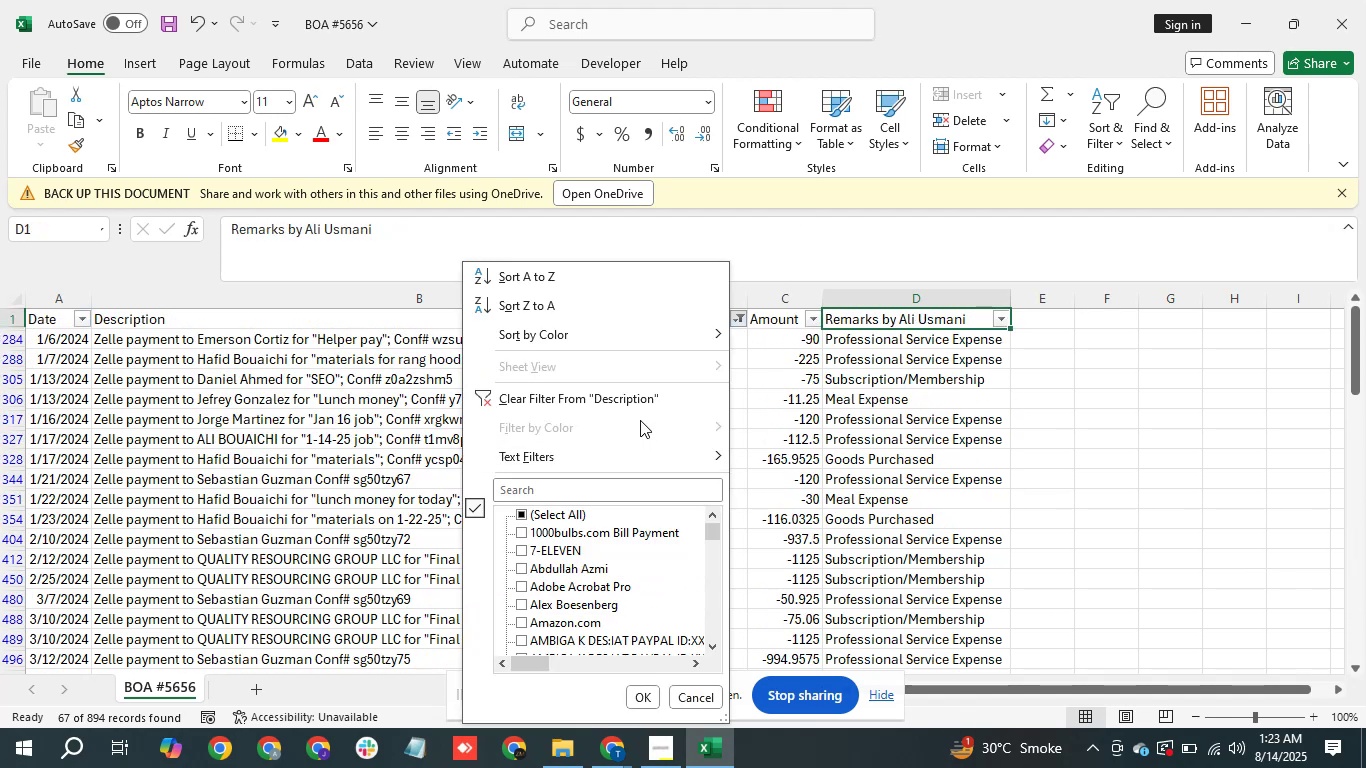 
left_click([642, 402])
 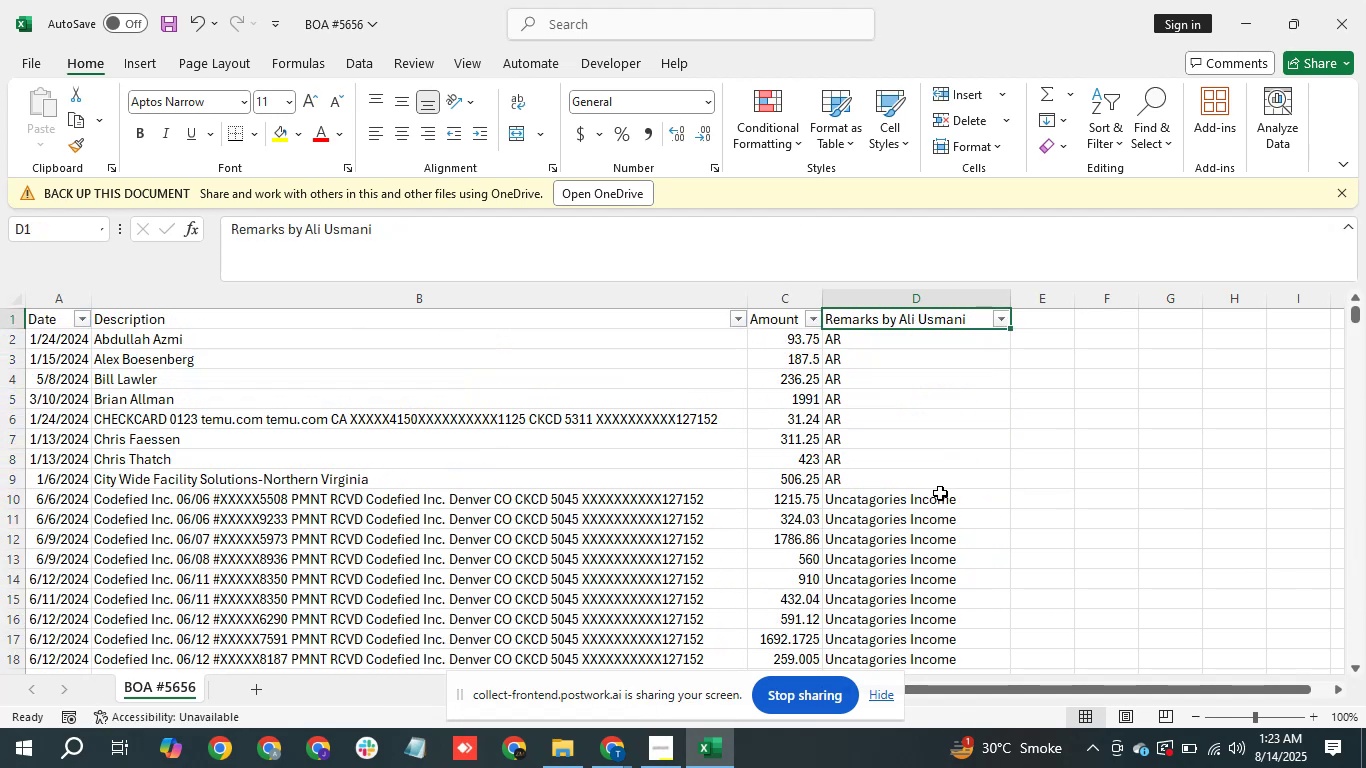 
left_click([943, 493])
 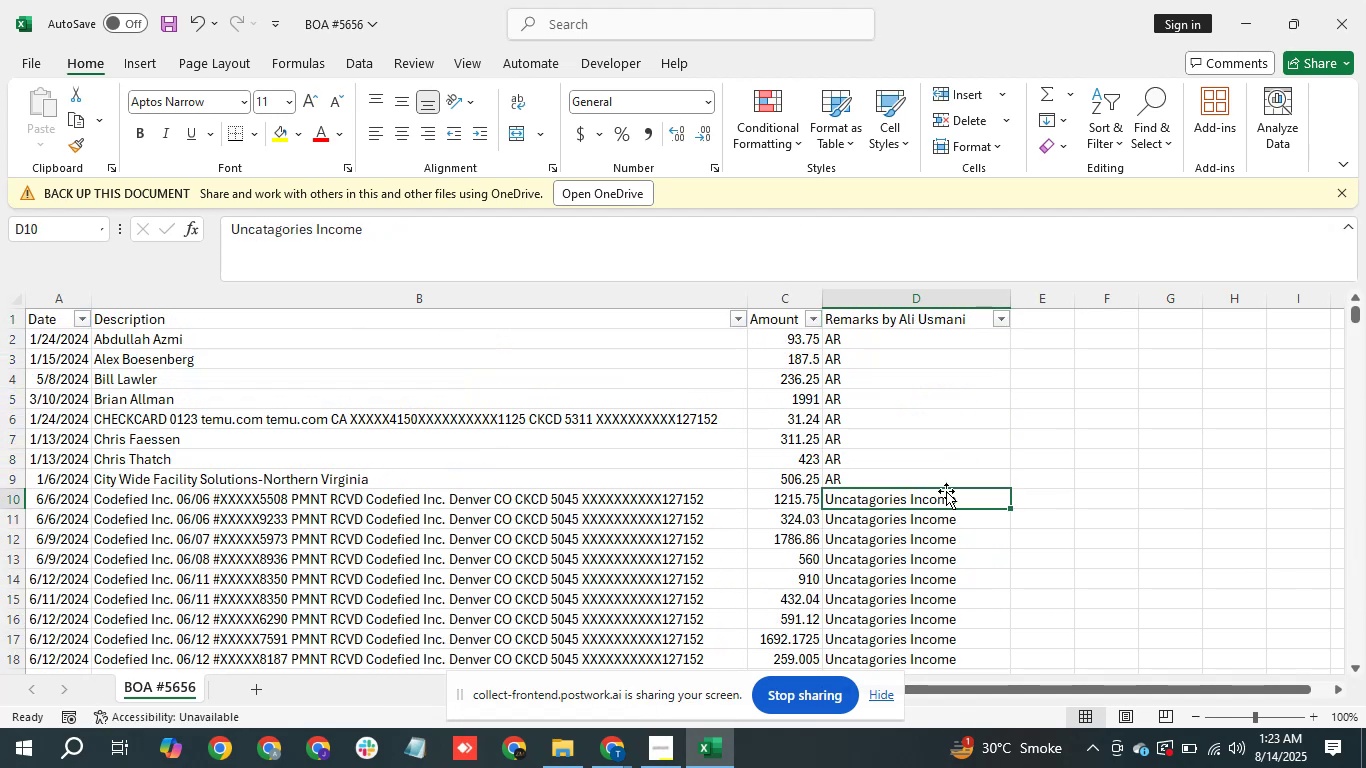 
scroll: coordinate [973, 526], scroll_direction: down, amount: 33.0
 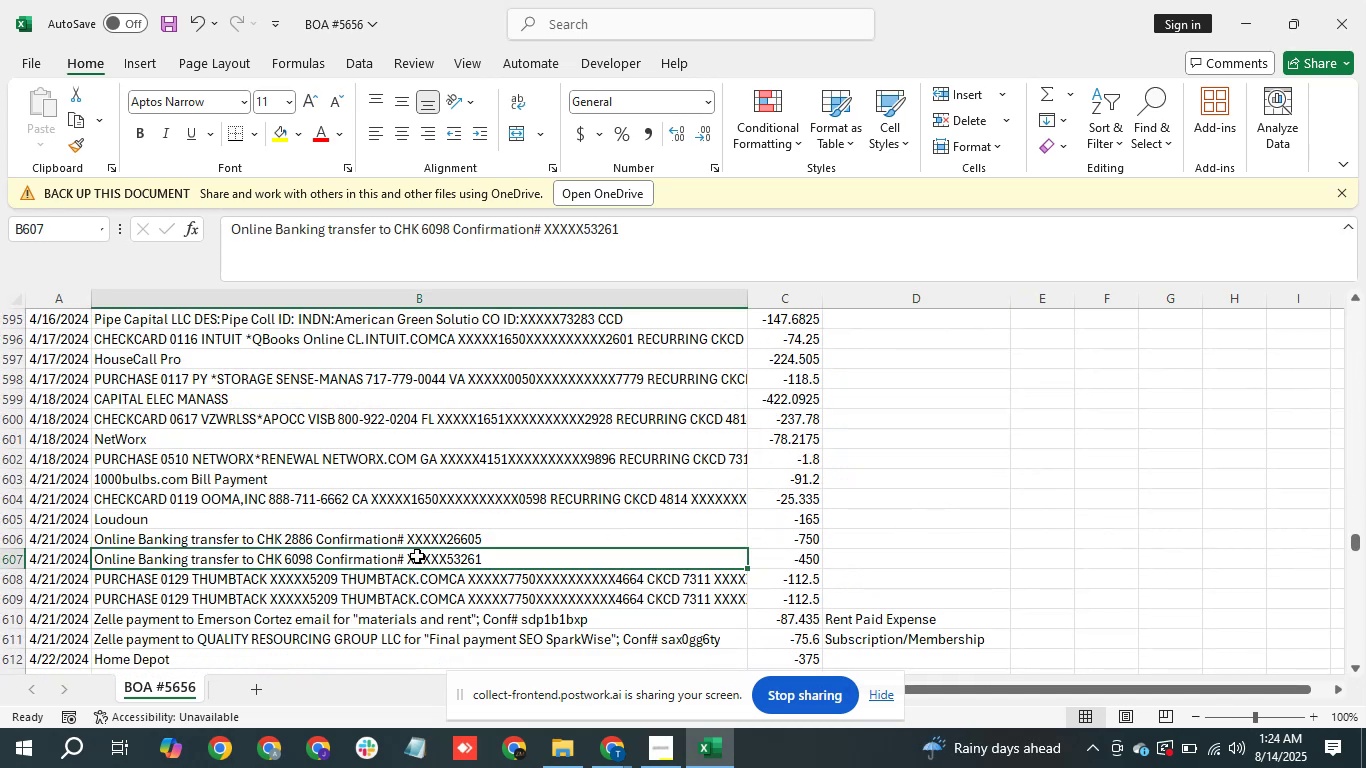 
wait(5.49)
 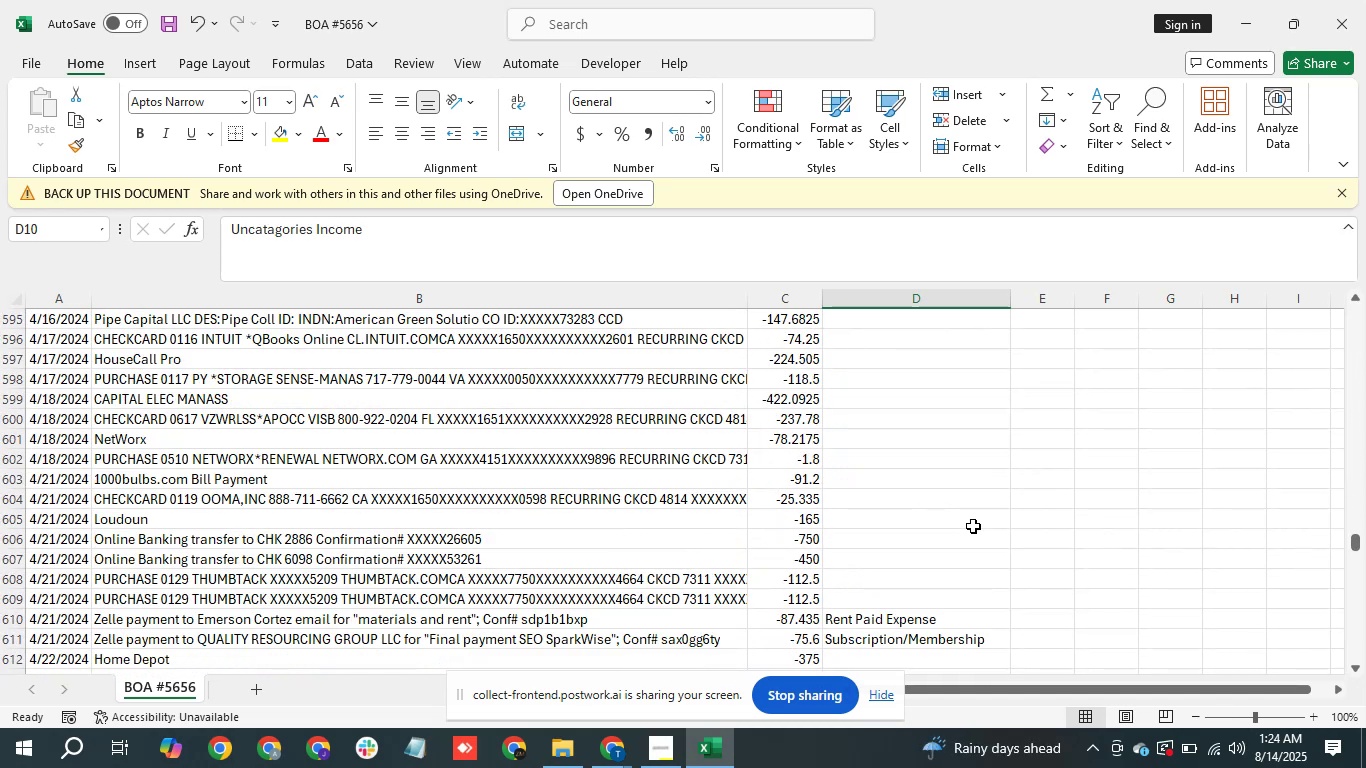 
left_click([422, 537])
 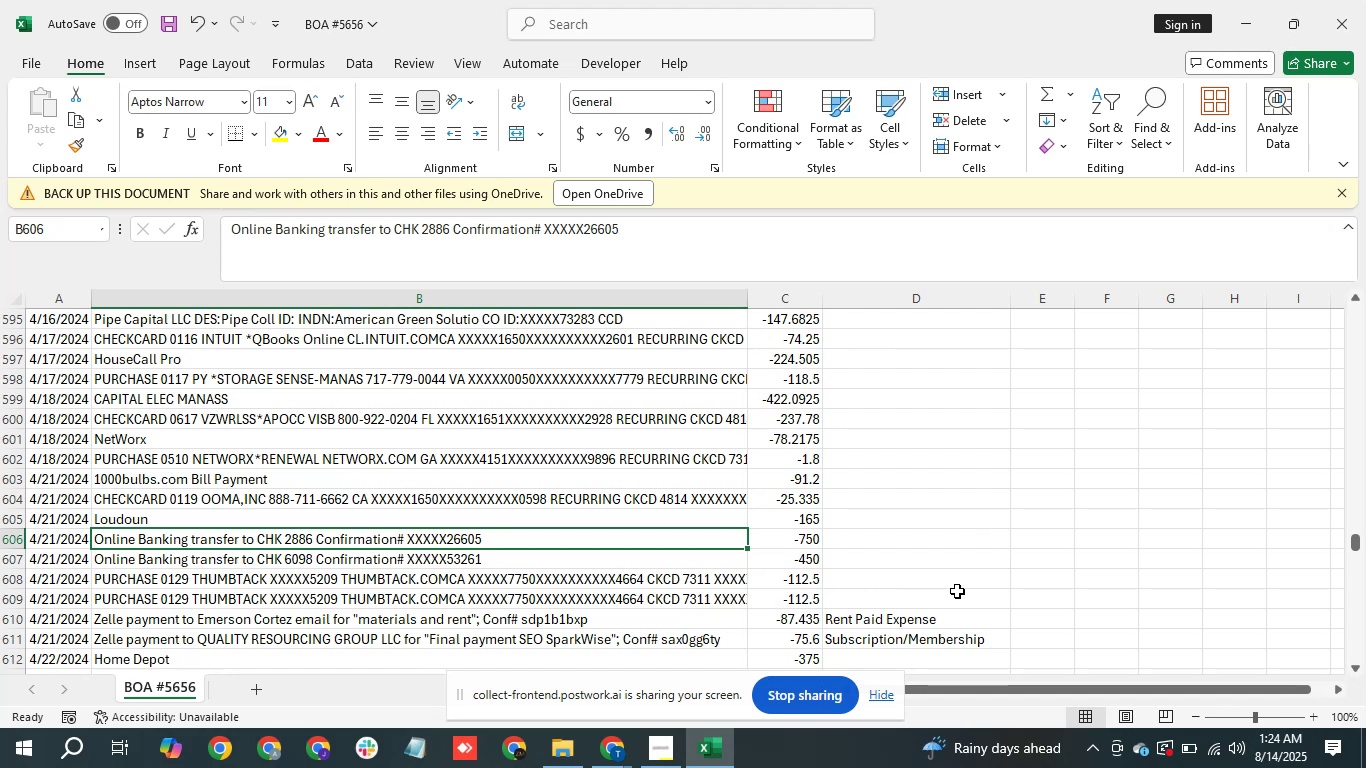 
wait(6.69)
 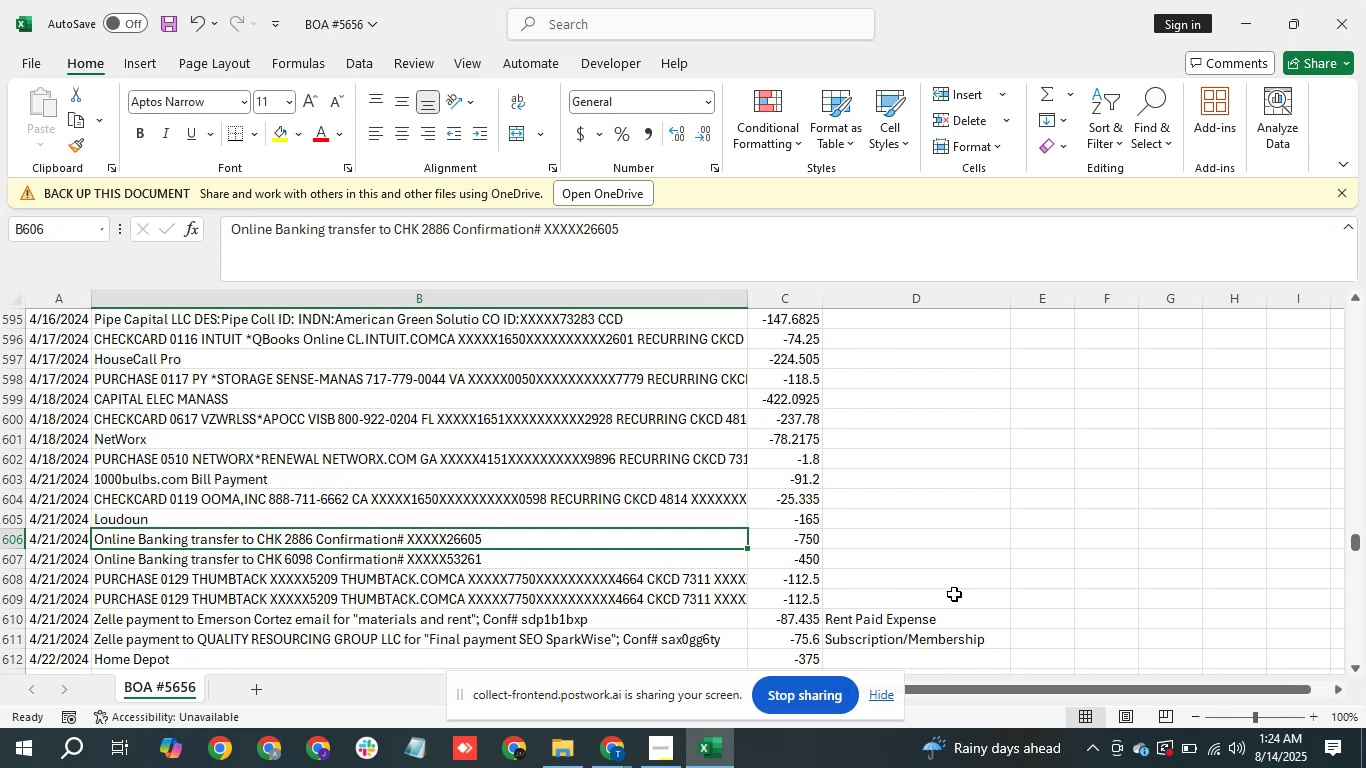 
key(Control+C)
 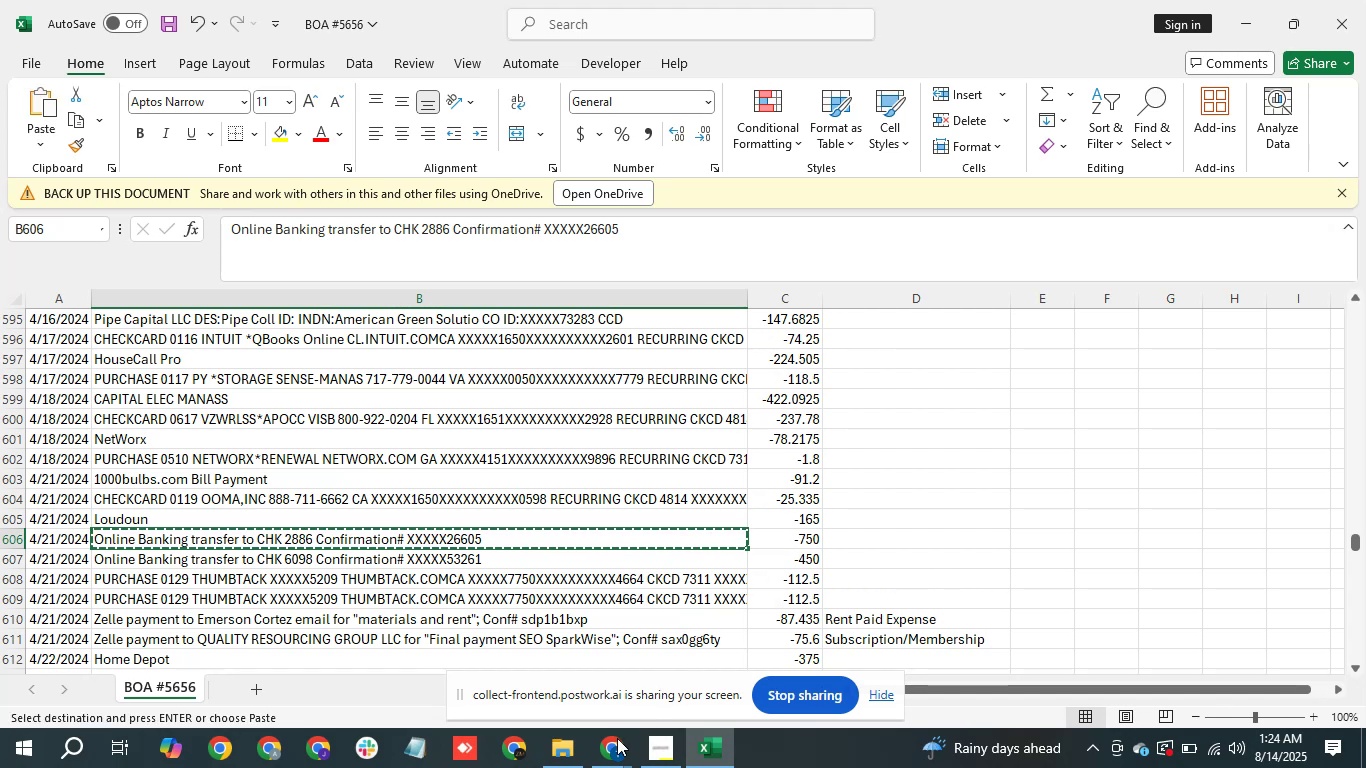 
left_click([606, 755])
 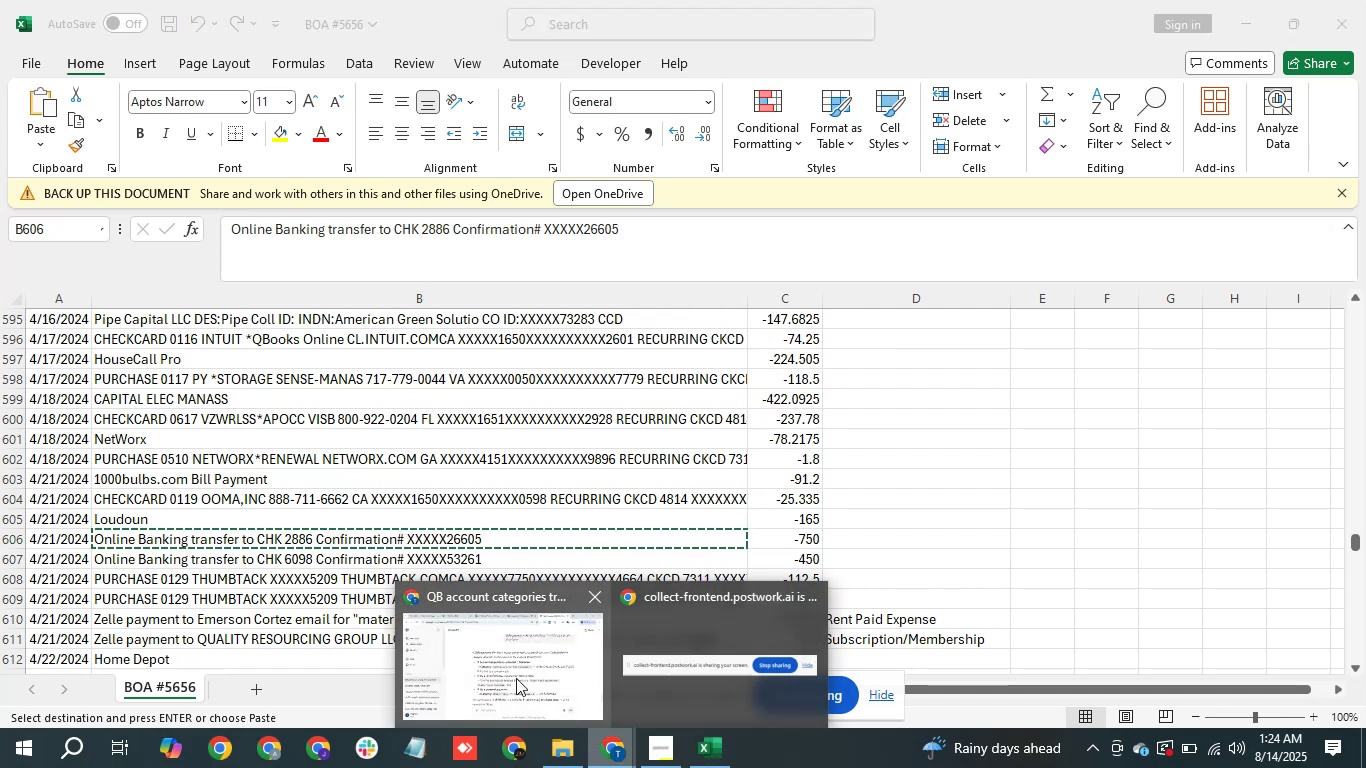 
left_click([513, 675])
 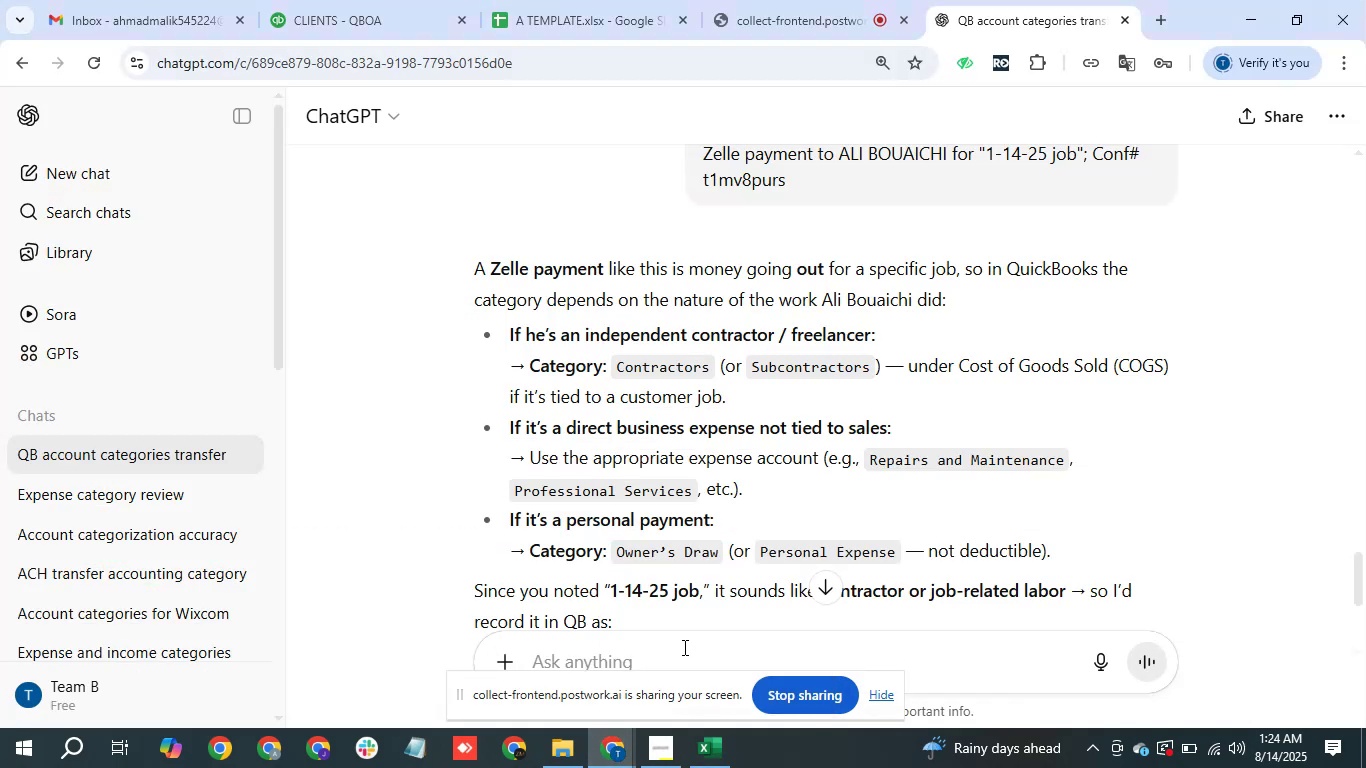 
left_click([681, 647])
 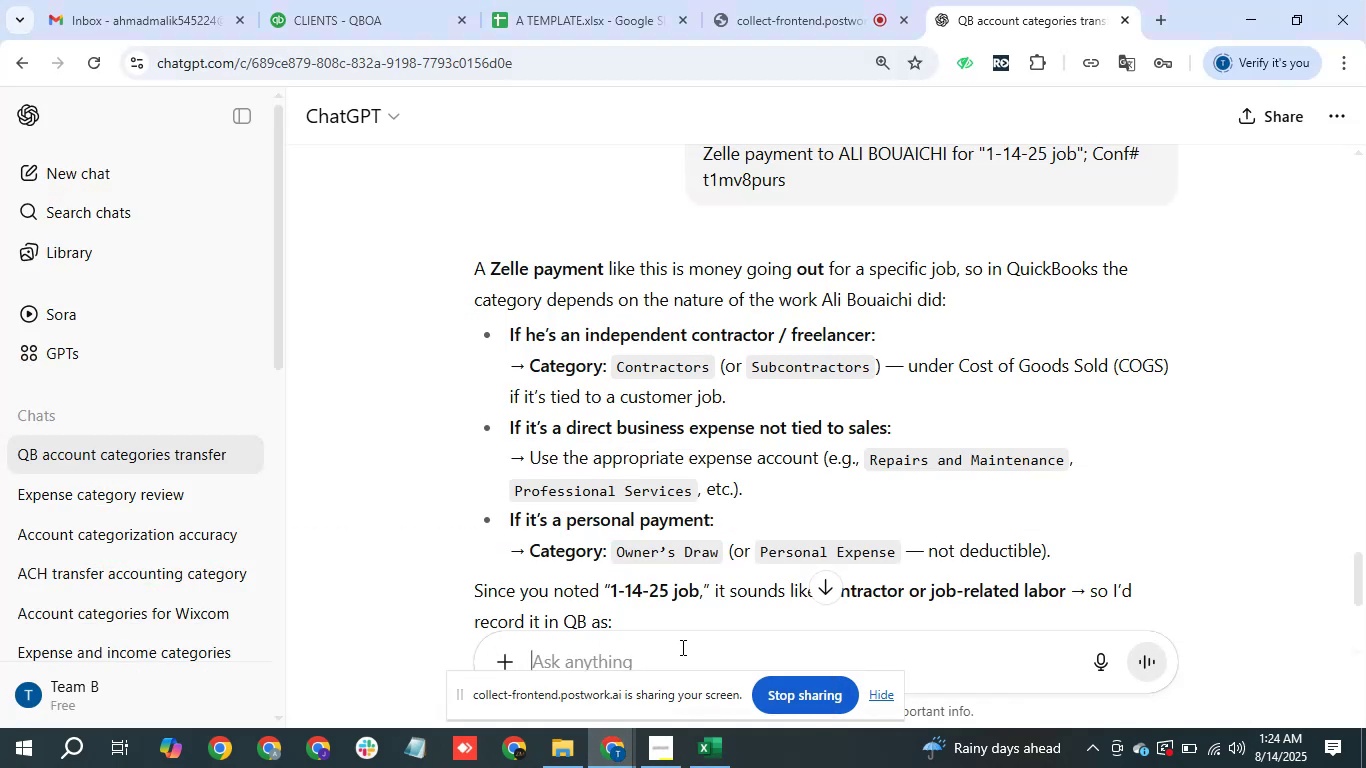 
key(Control+V)
 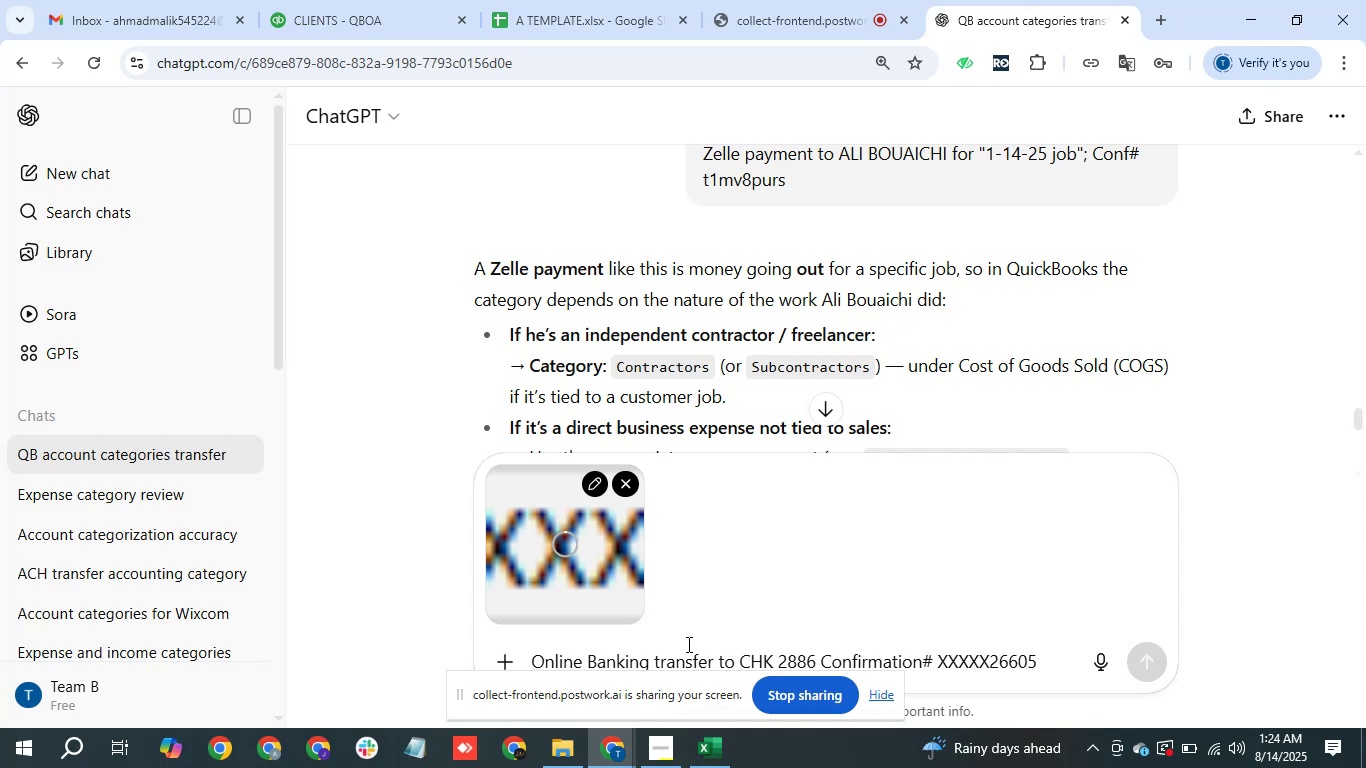 
key(Shift+Enter)
 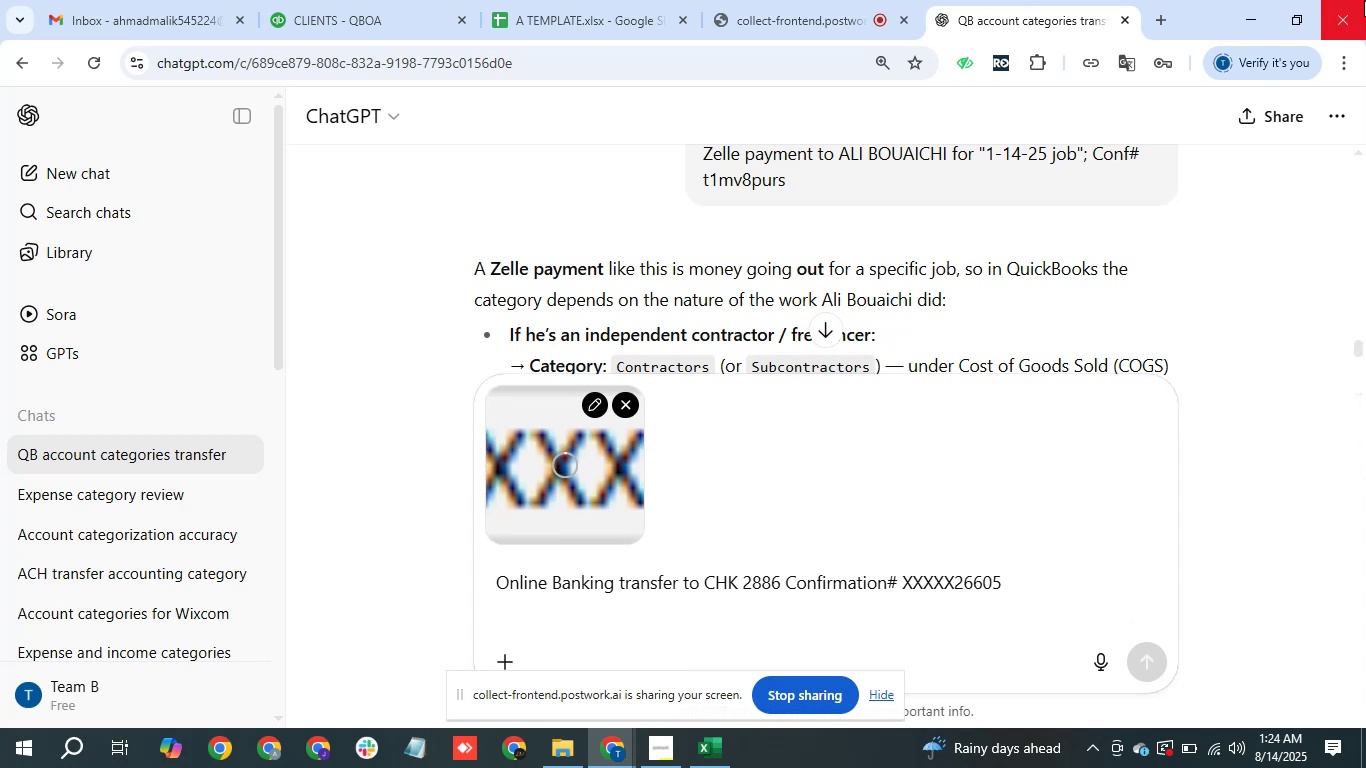 
left_click([1250, 2])
 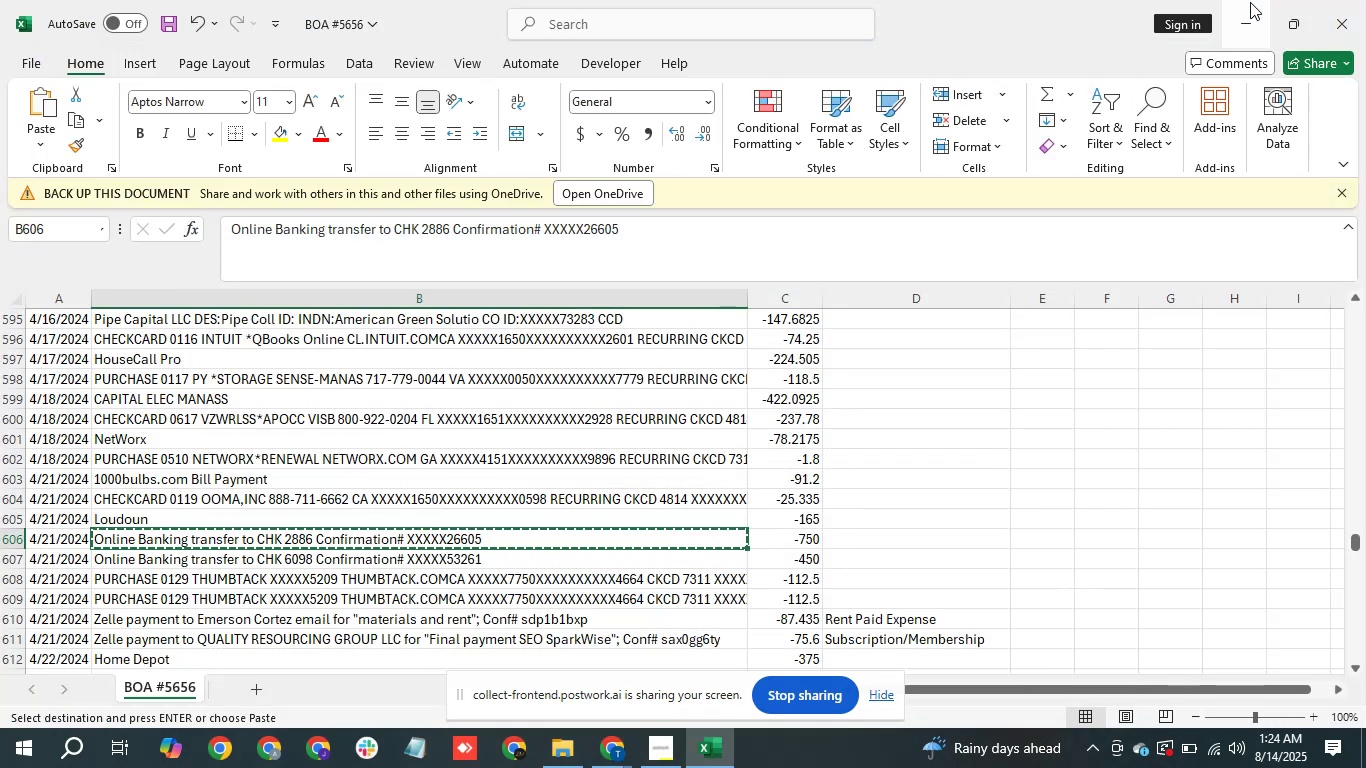 
left_click([1250, 2])
 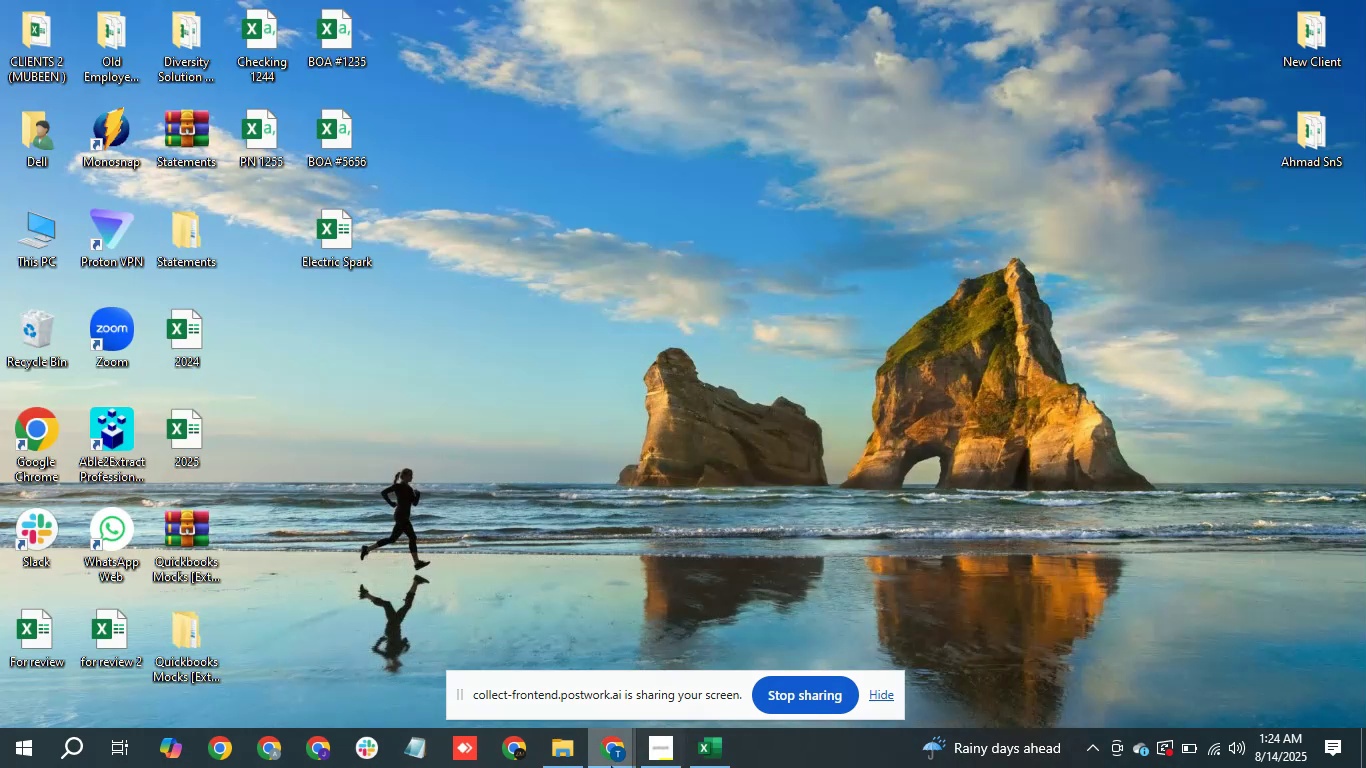 
left_click([617, 750])
 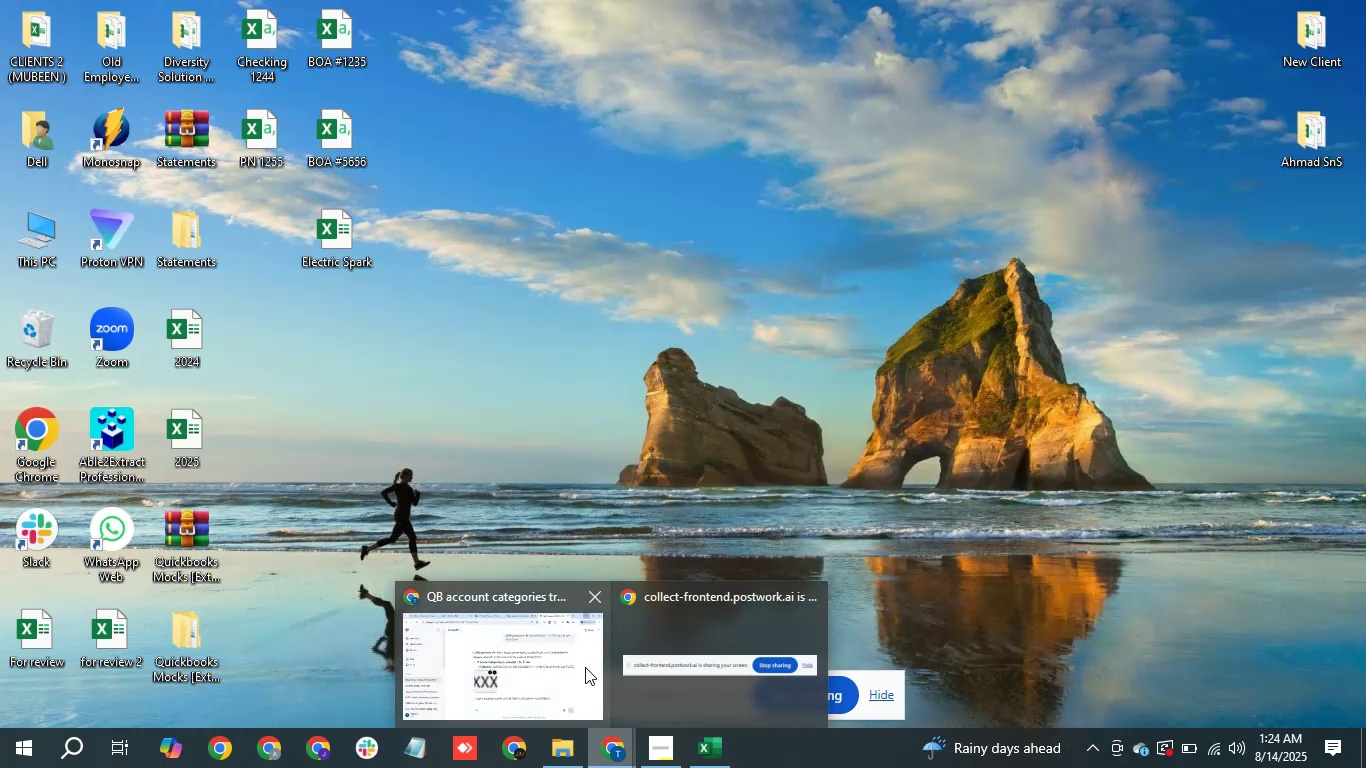 
left_click([585, 667])
 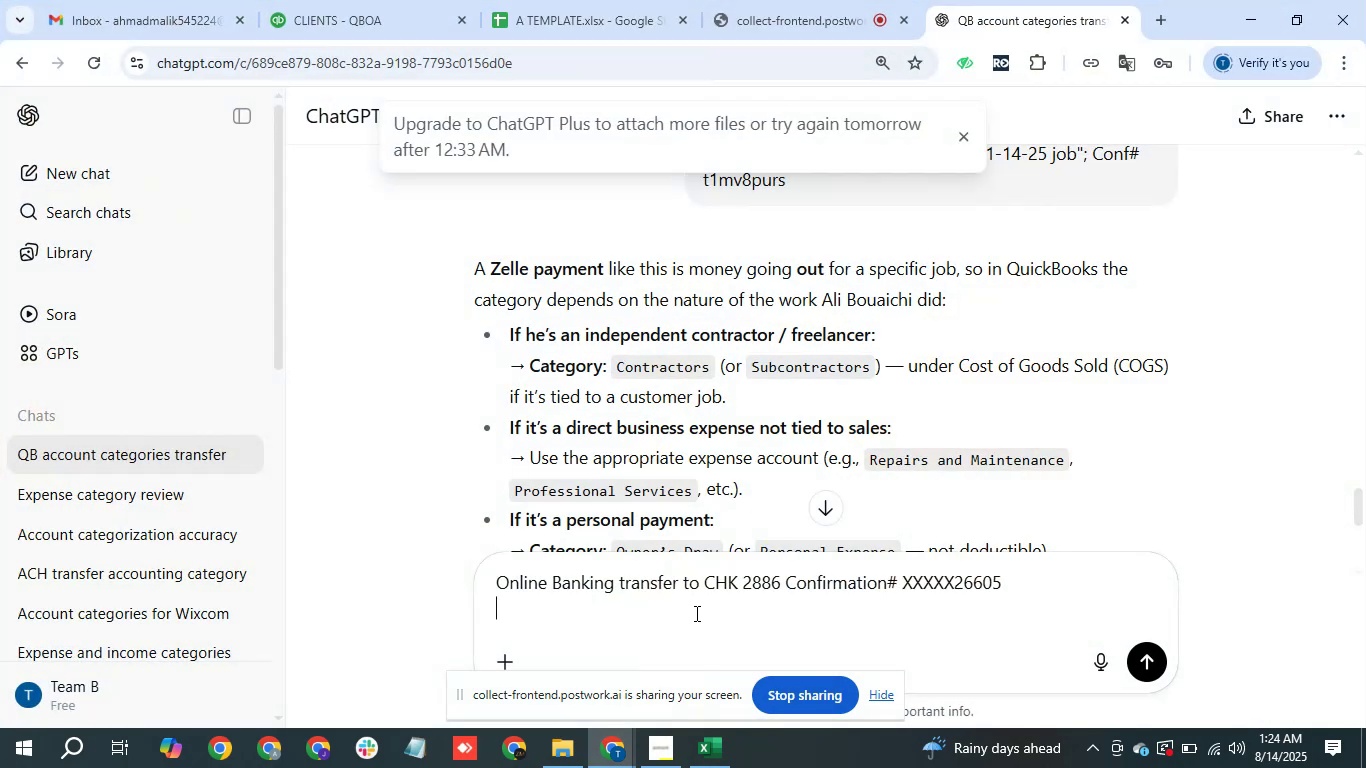 
type(i have )
key(Backspace)
key(Backspace)
key(Backspace)
key(Backspace)
key(Backspace)
key(Backspace)
key(Backspace)
type(this account is not mine 2886)
 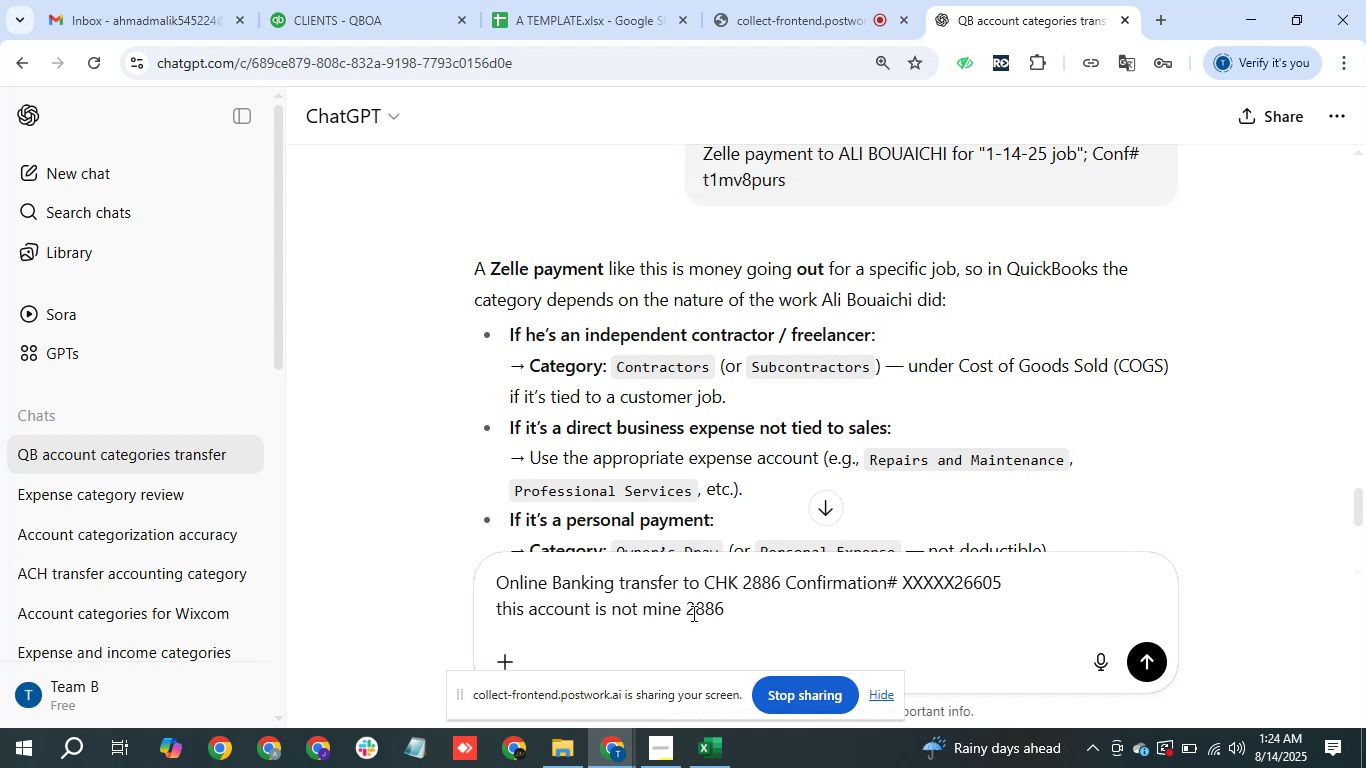 
key(Enter)
 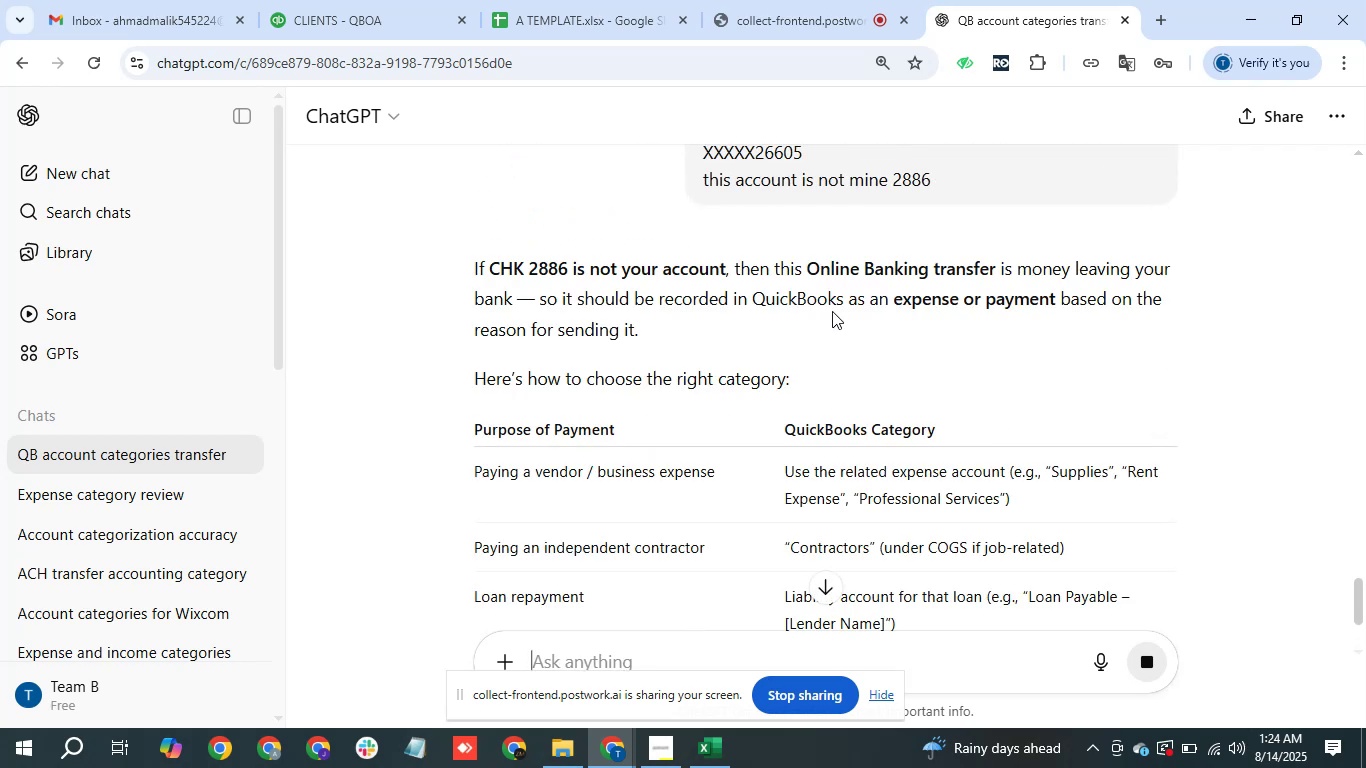 
wait(6.39)
 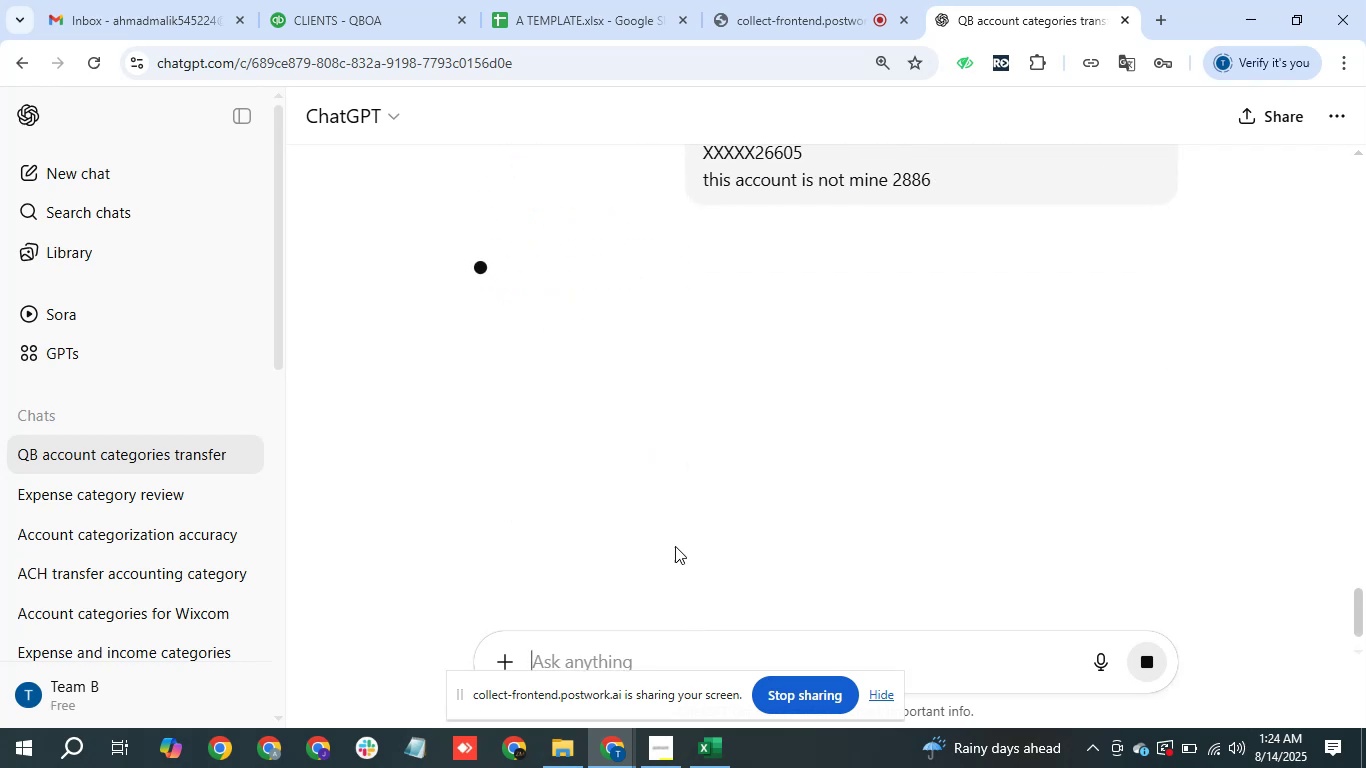 
scroll: coordinate [706, 541], scroll_direction: down, amount: 1.0
 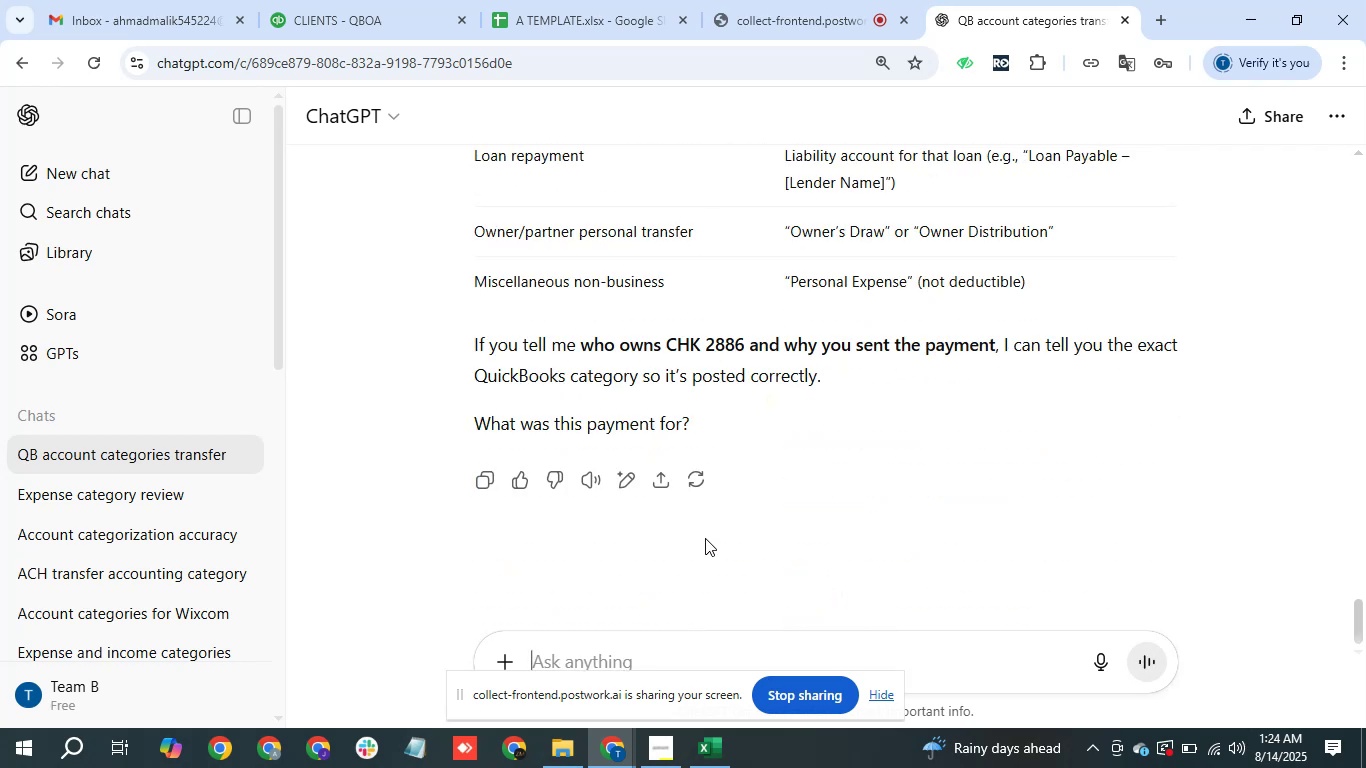 
wait(8.96)
 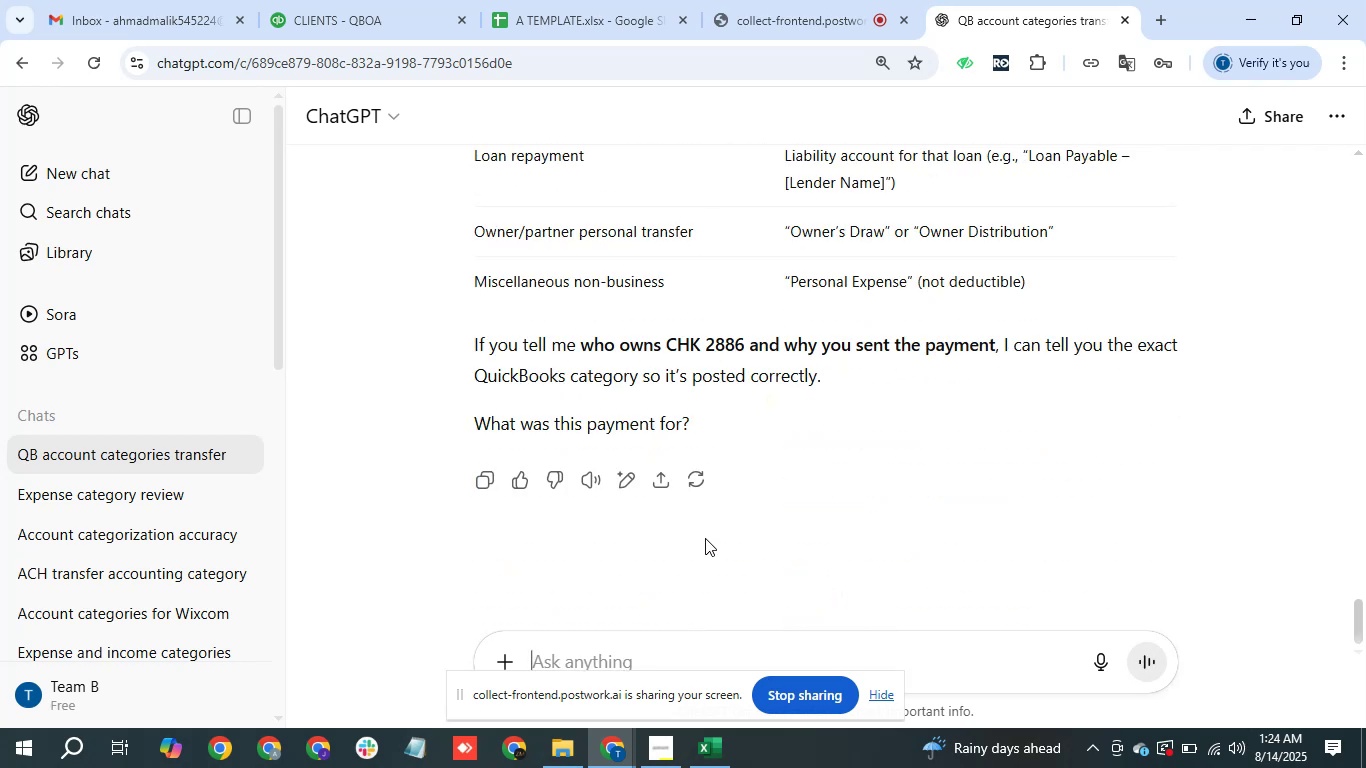 
scroll: coordinate [796, 298], scroll_direction: up, amount: 1.0
 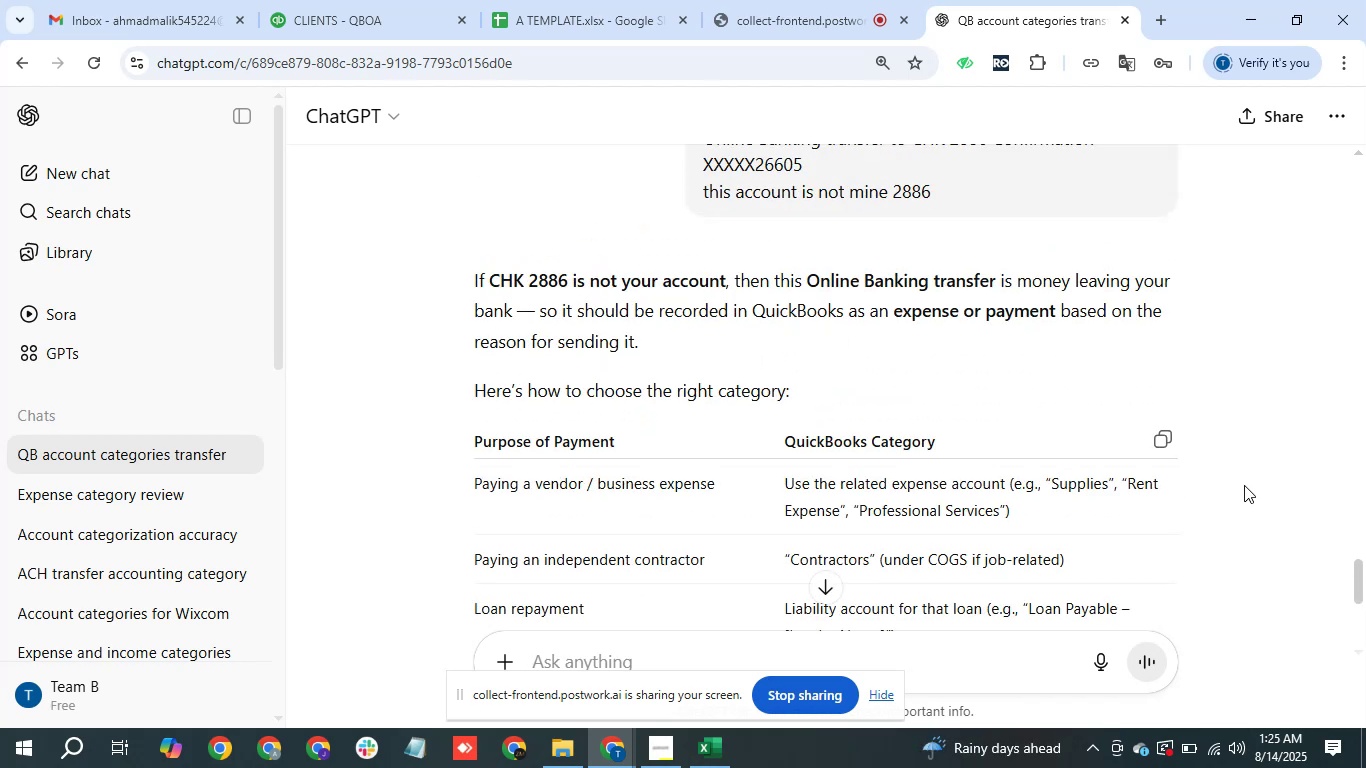 
left_click_drag(start_coordinate=[1363, 568], to_coordinate=[1365, 587])
 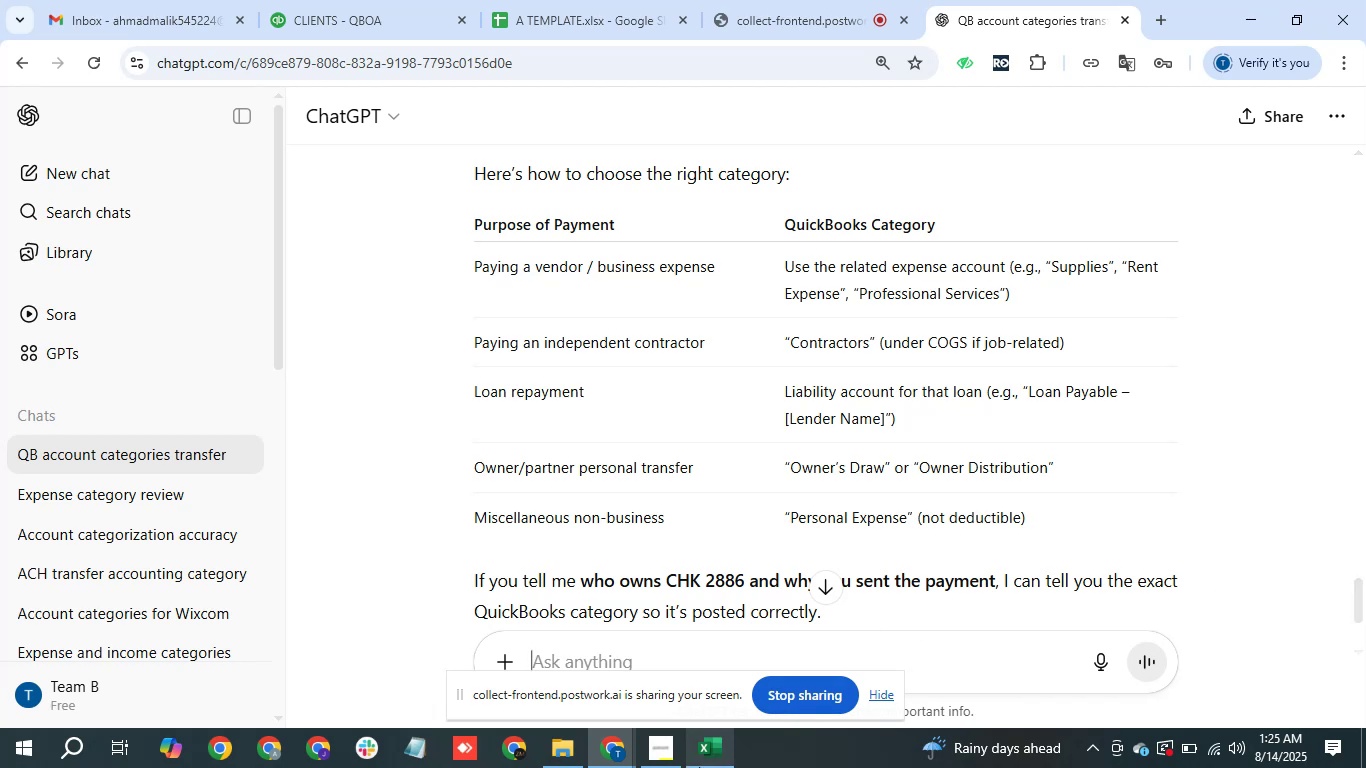 
left_click([699, 767])
 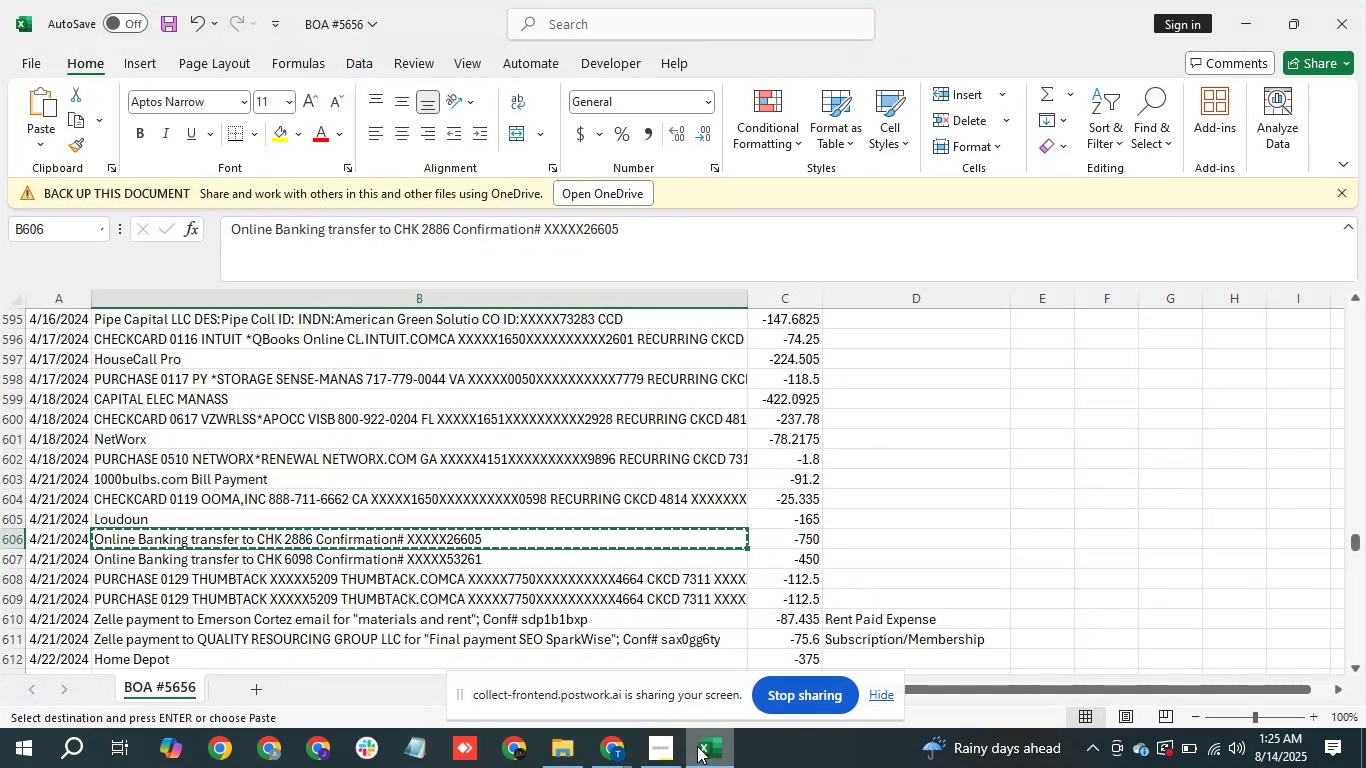 
mouse_move([616, 723])
 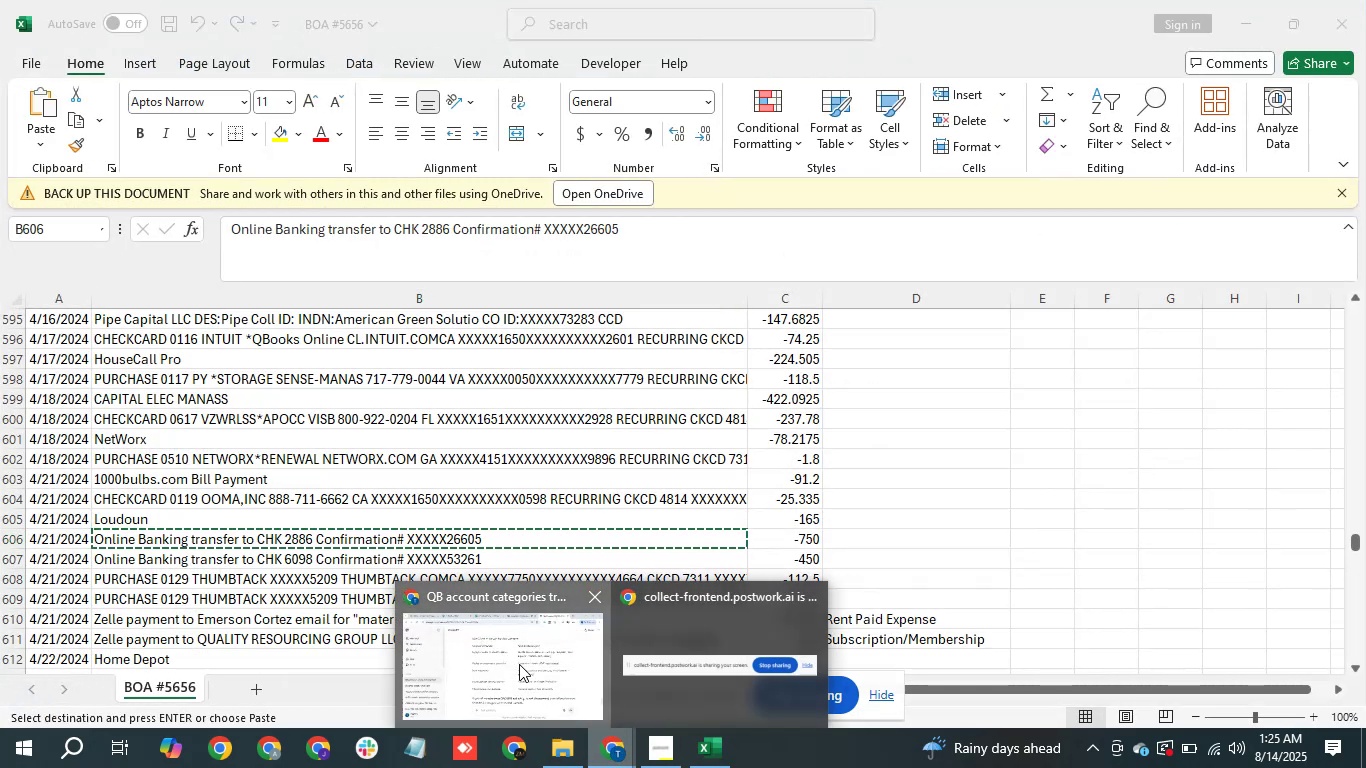 
left_click([519, 664])
 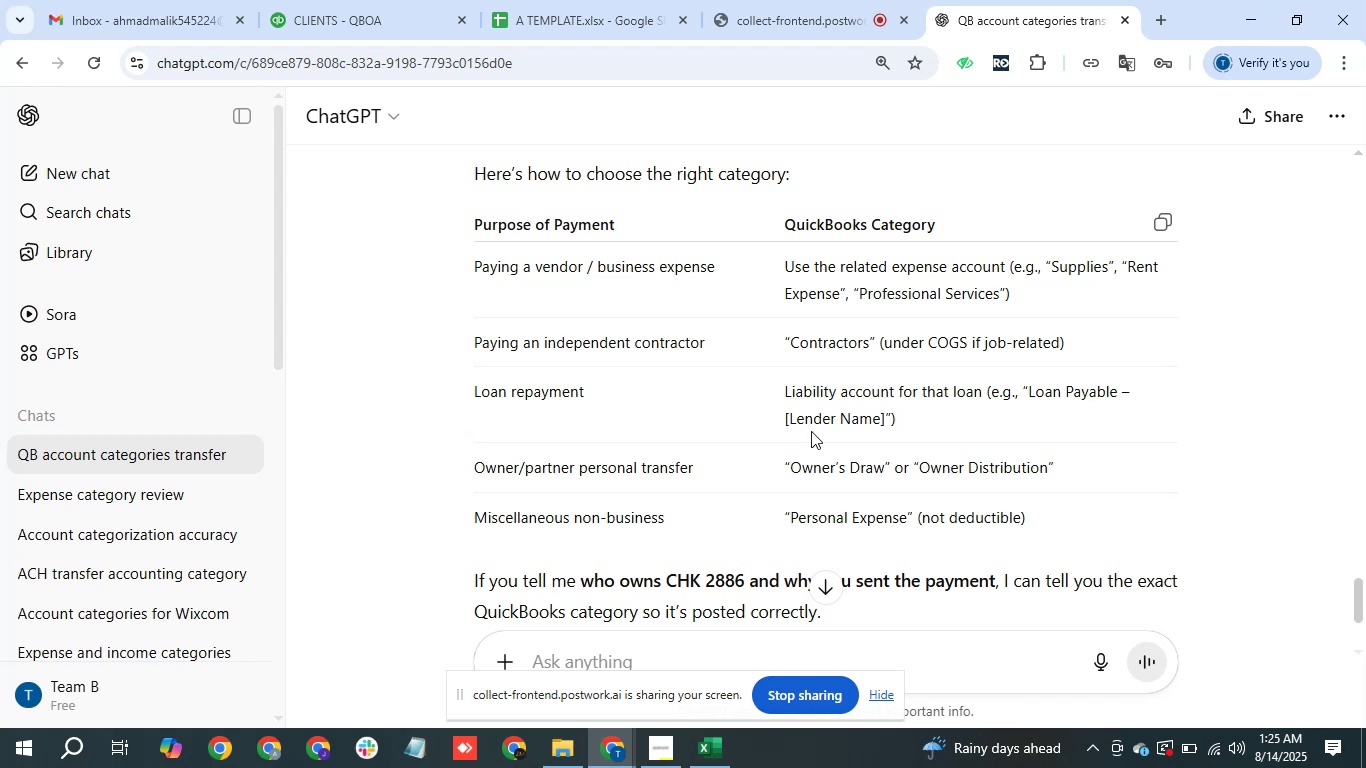 
wait(31.08)
 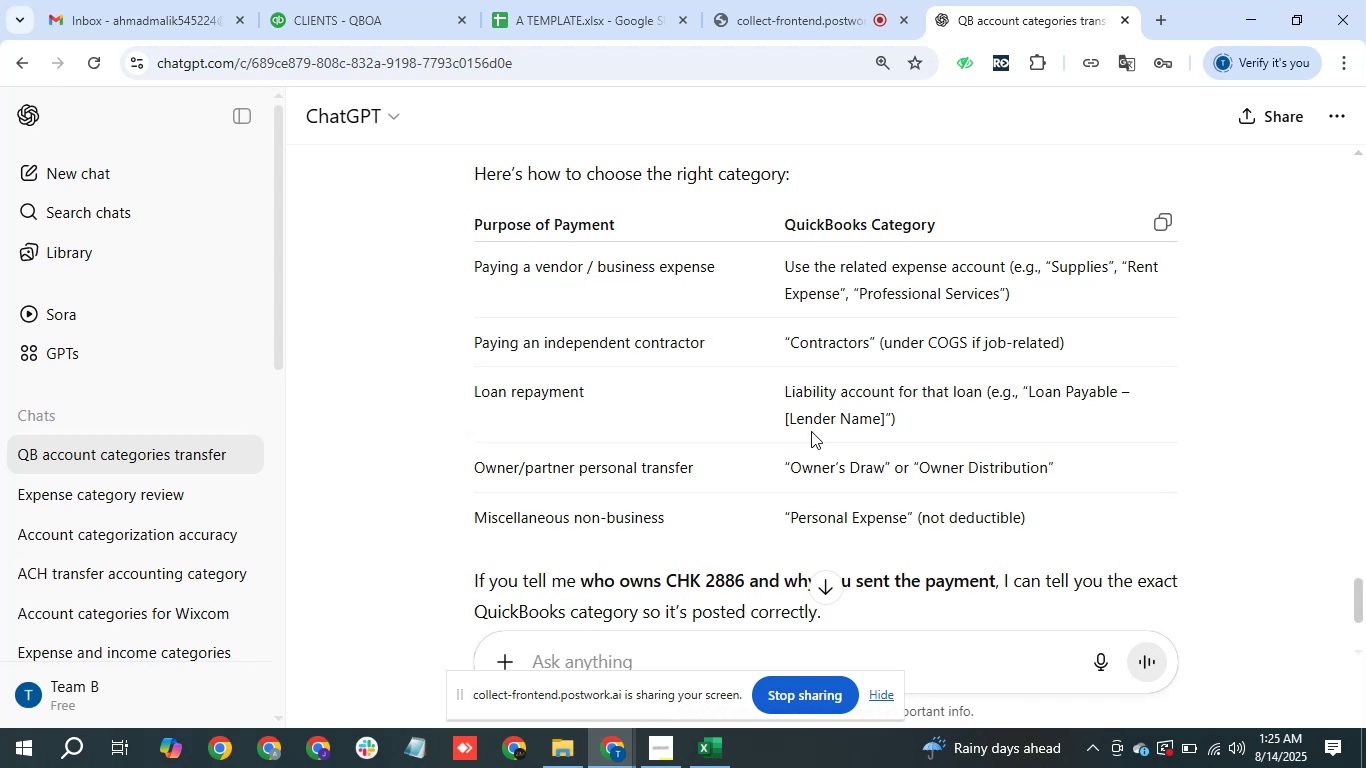 
left_click([697, 743])
 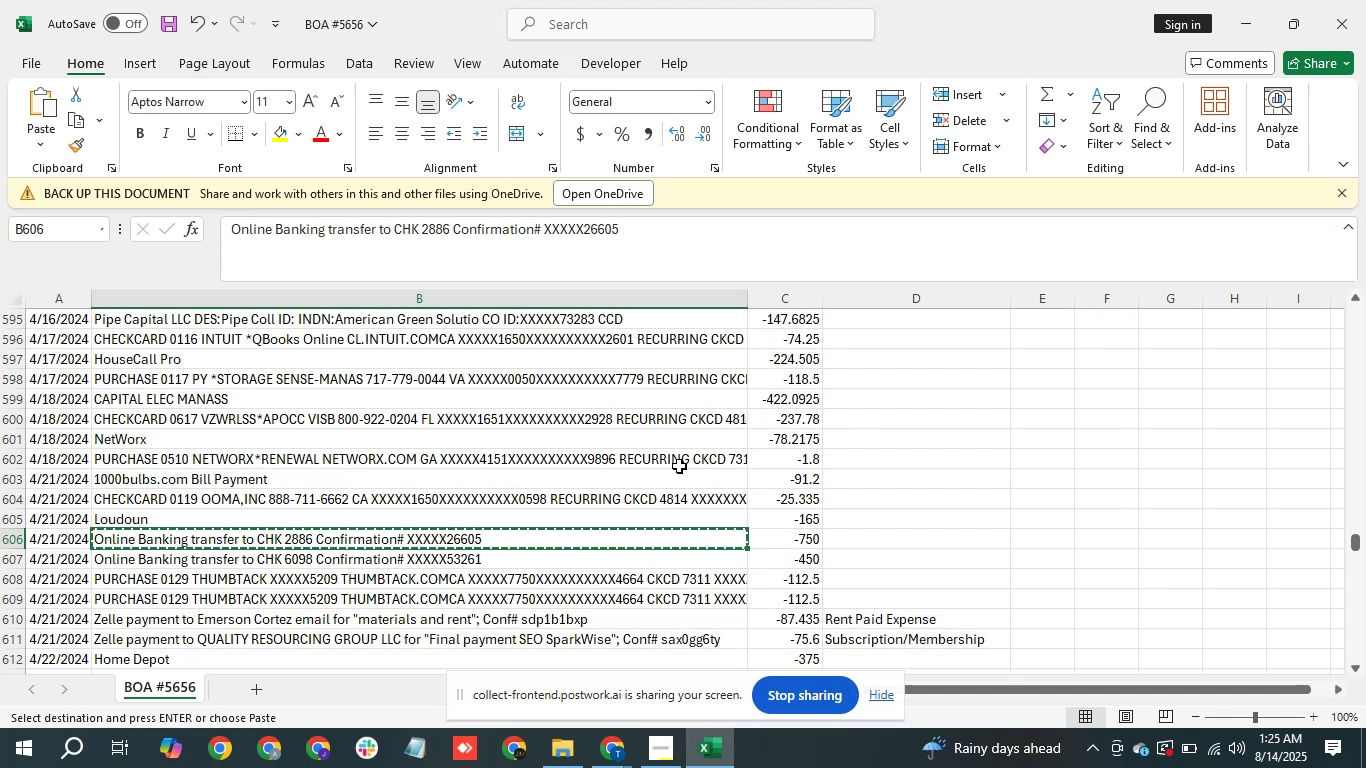 
key(Alt+Tab)
 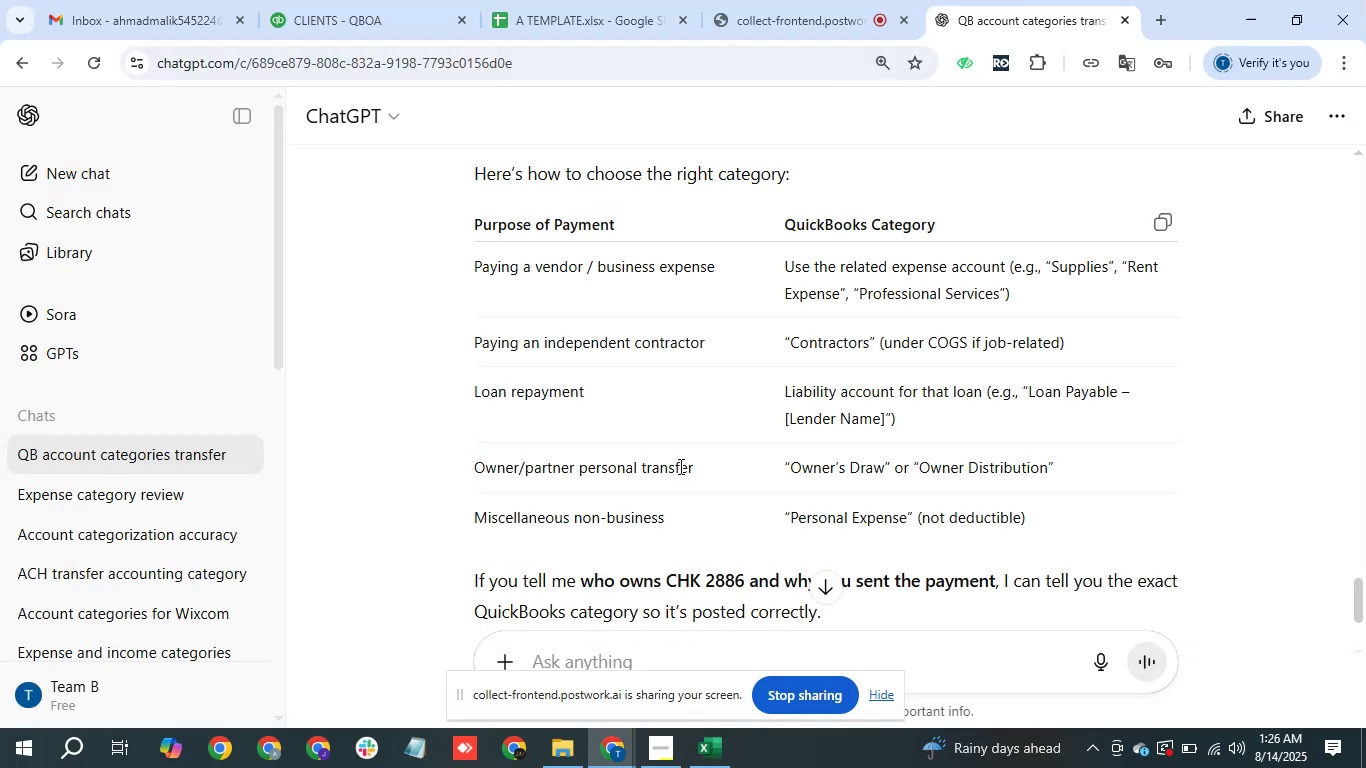 
wait(8.22)
 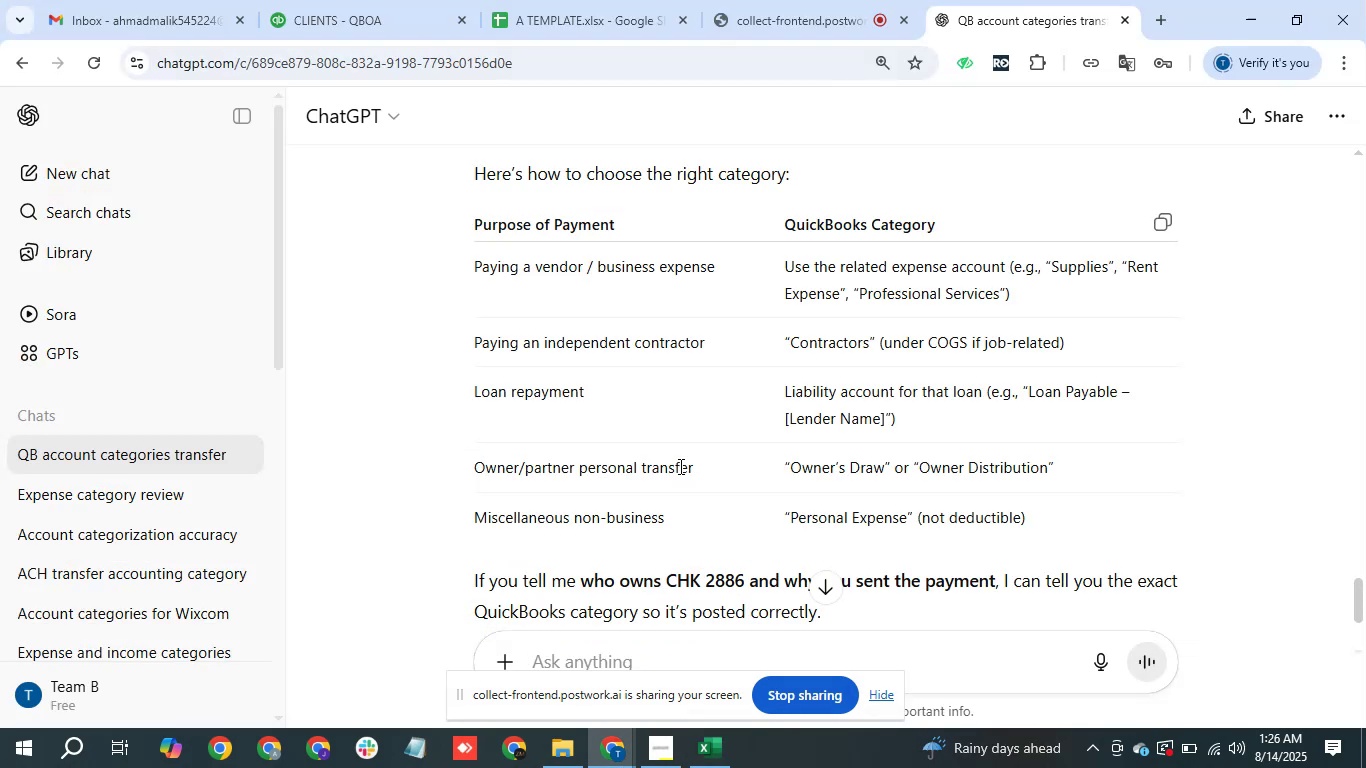 
scroll: coordinate [954, 538], scroll_direction: down, amount: 1.0
 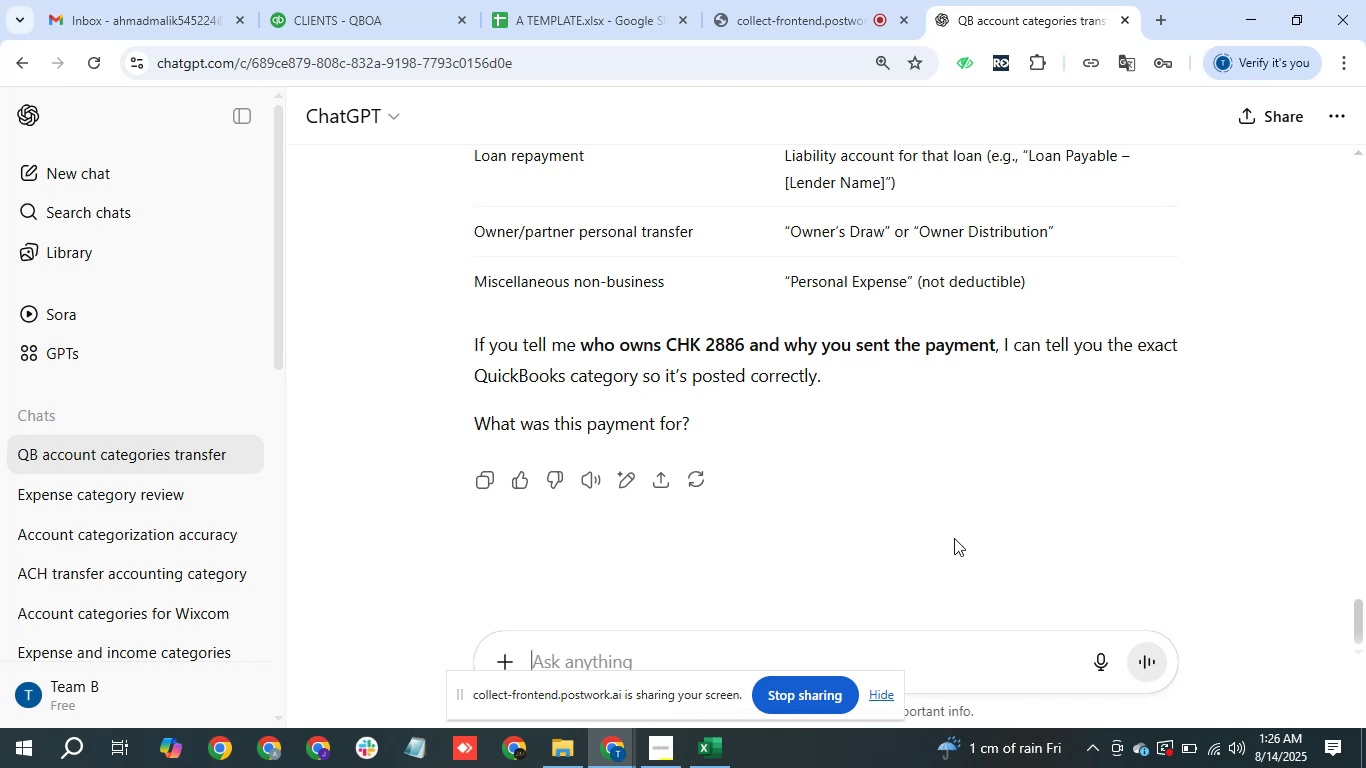 
wait(13.27)
 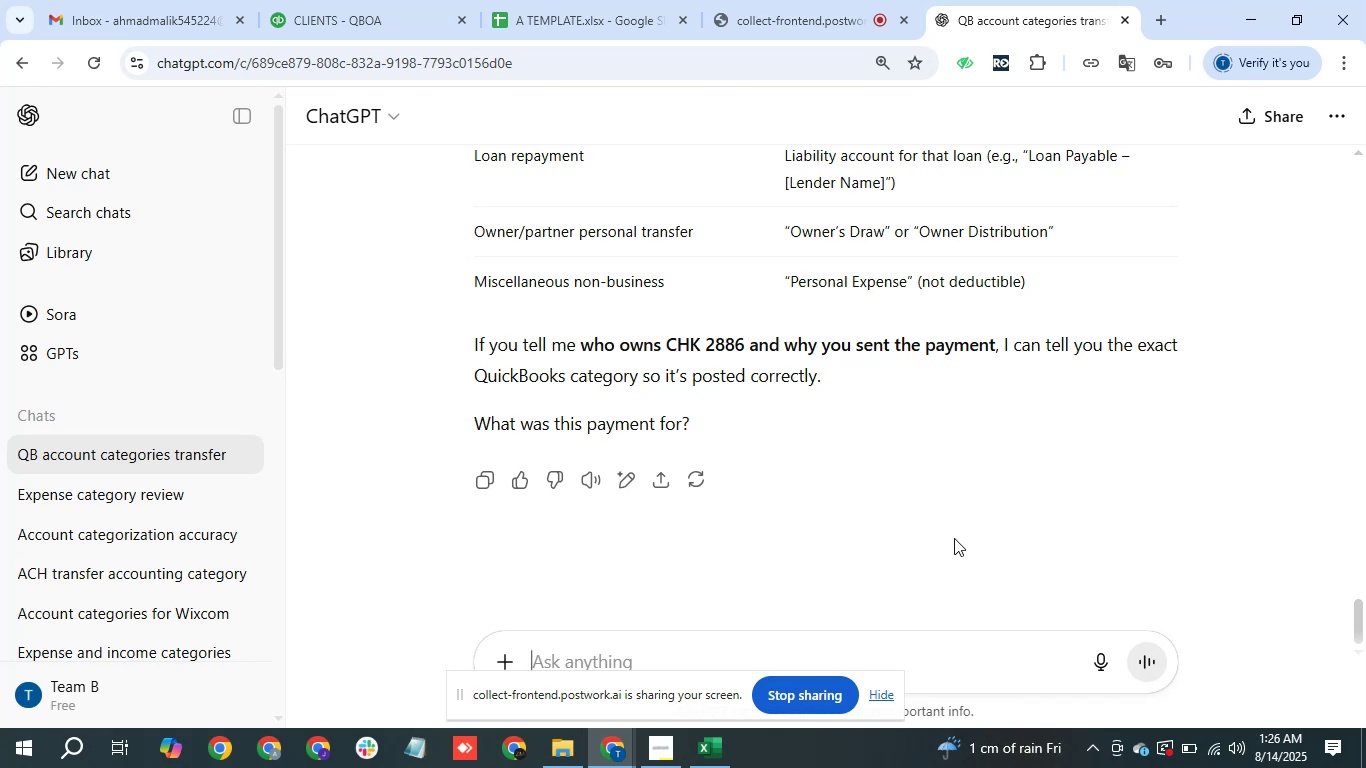 
scroll: coordinate [786, 362], scroll_direction: up, amount: 1.0
 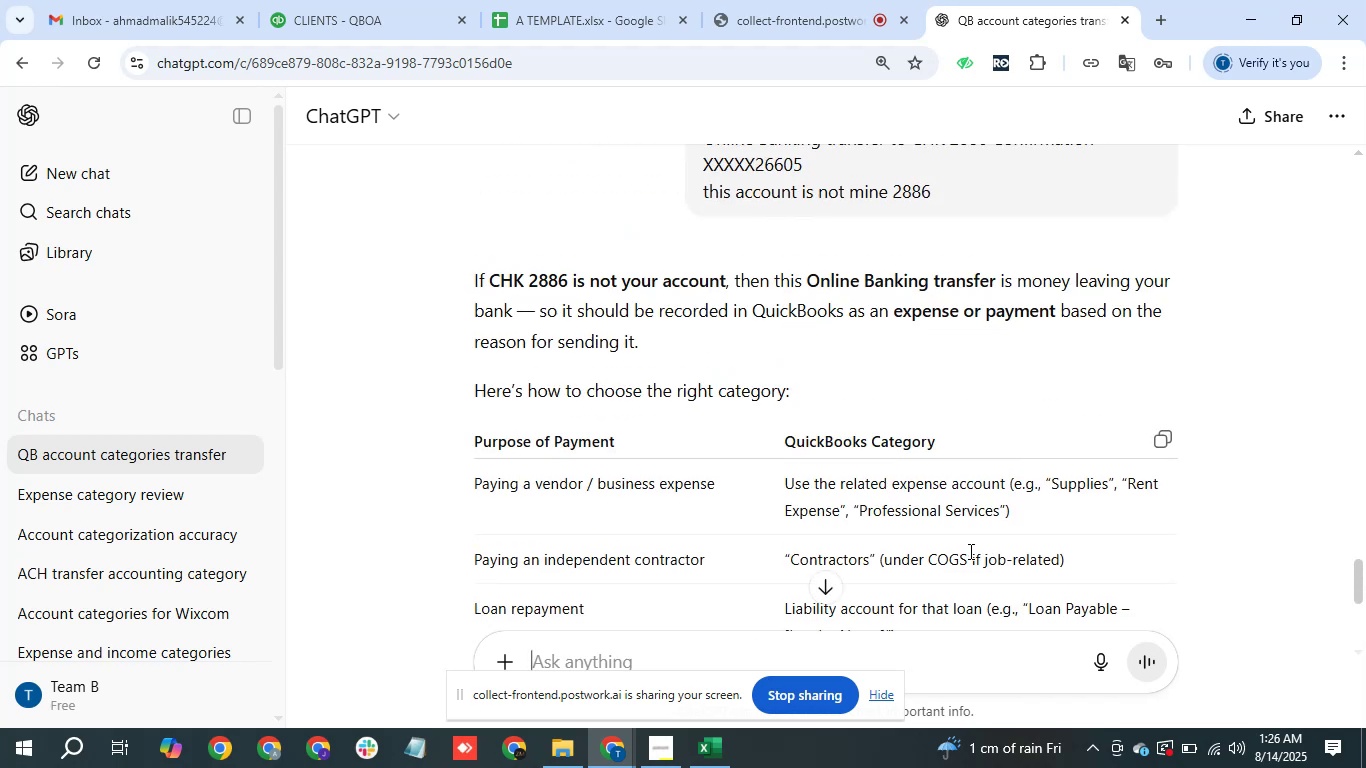 
scroll: coordinate [969, 551], scroll_direction: down, amount: 1.0
 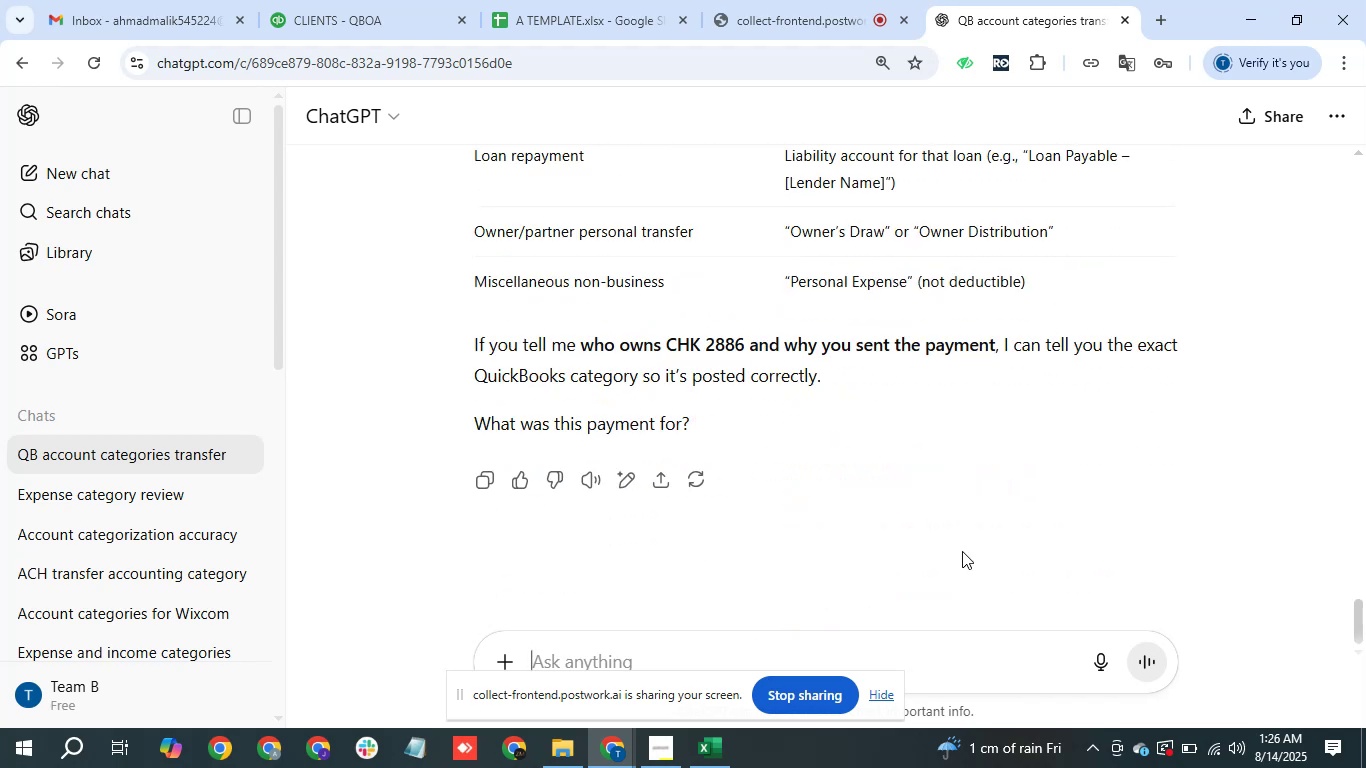 
type(no info)
 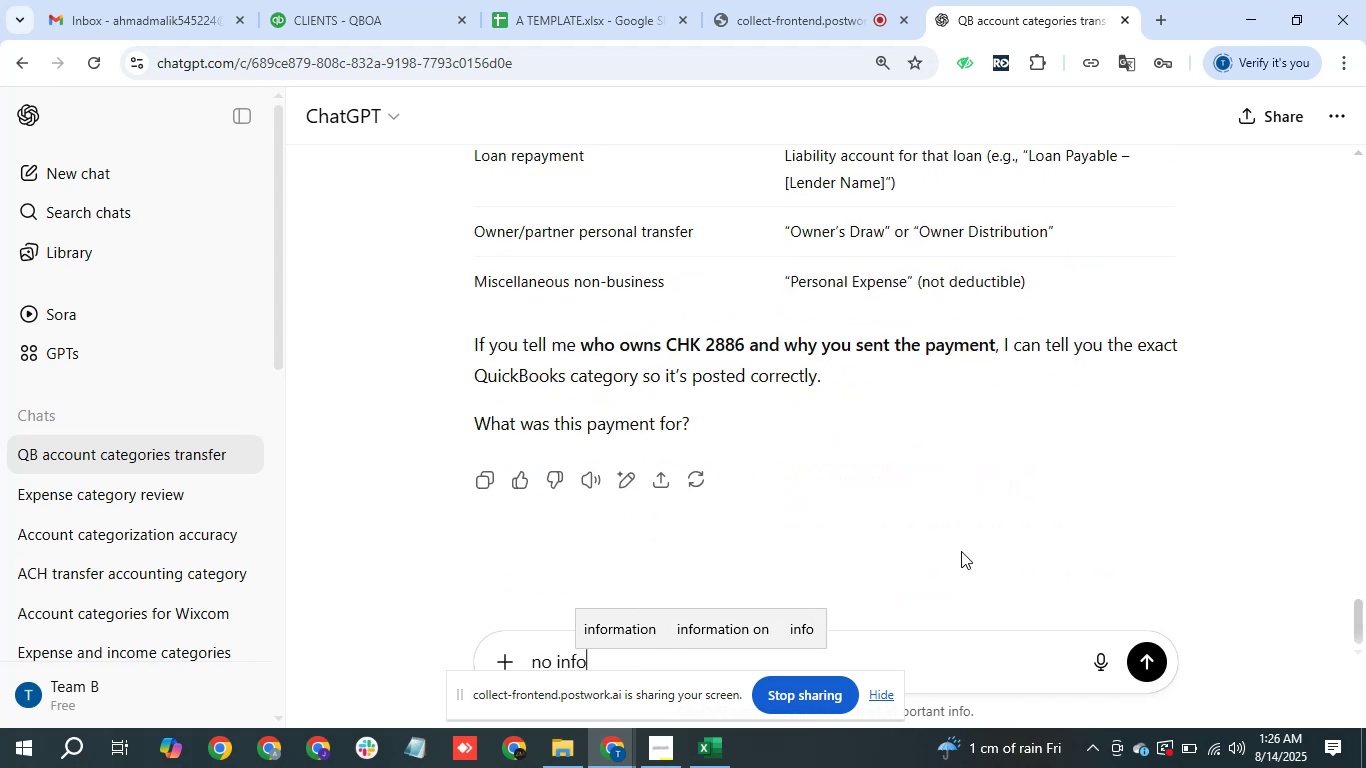 
key(Enter)
 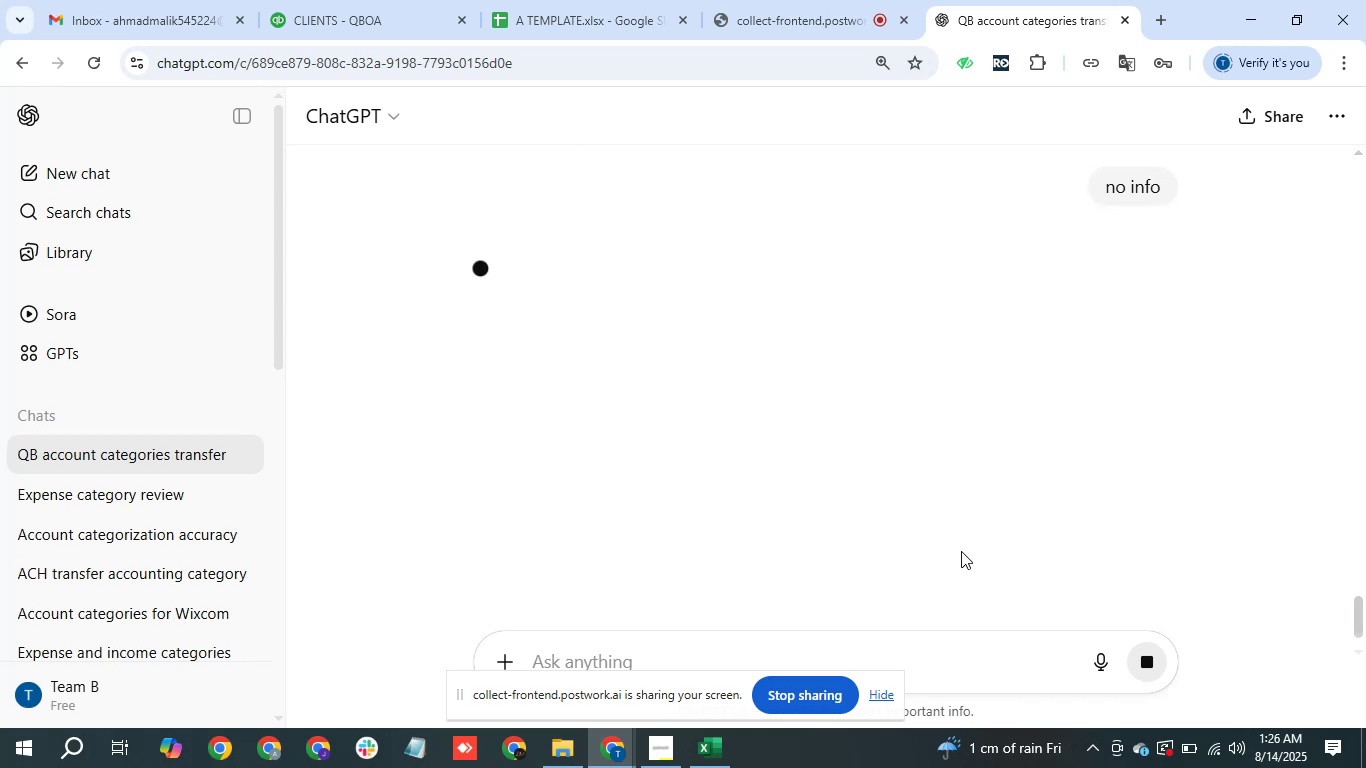 
mouse_move([980, 350])
 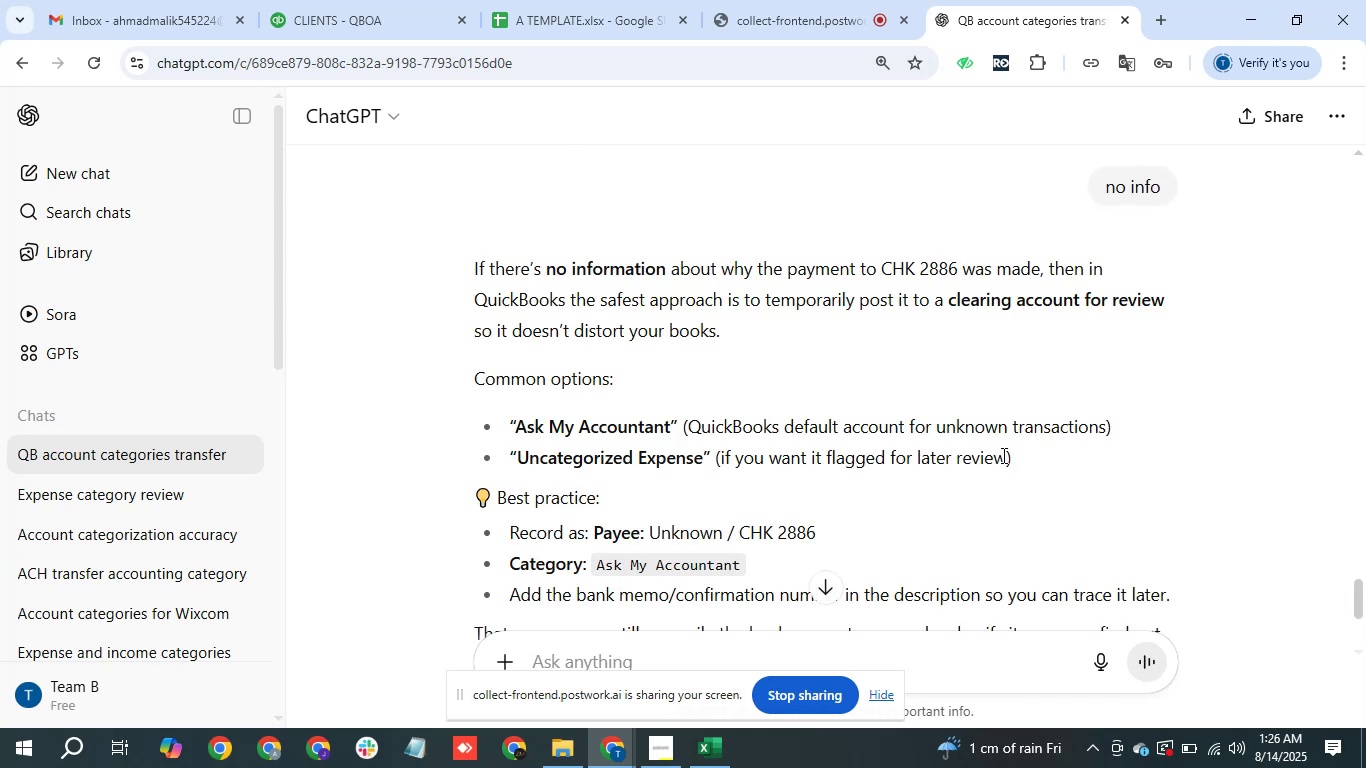 
scroll: coordinate [895, 480], scroll_direction: down, amount: 1.0
 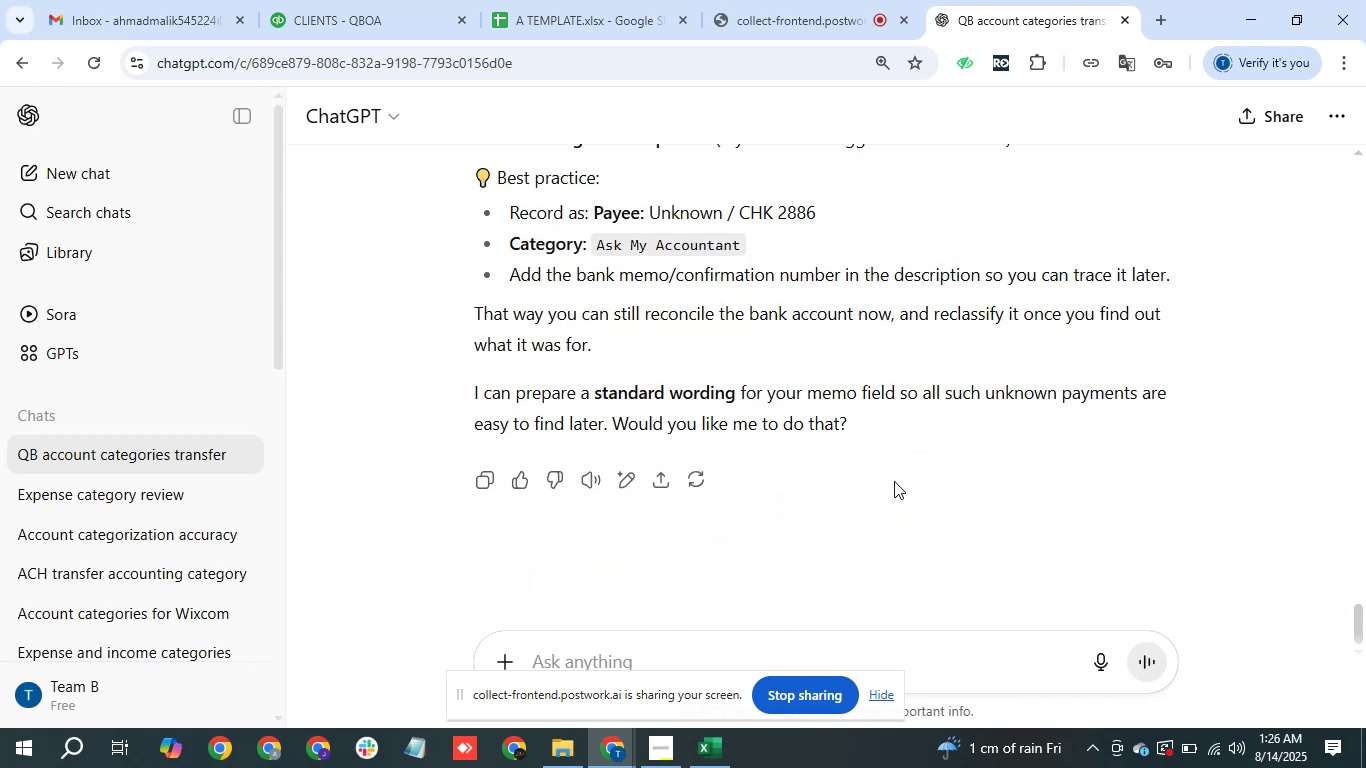 
scroll: coordinate [894, 480], scroll_direction: up, amount: 1.0
 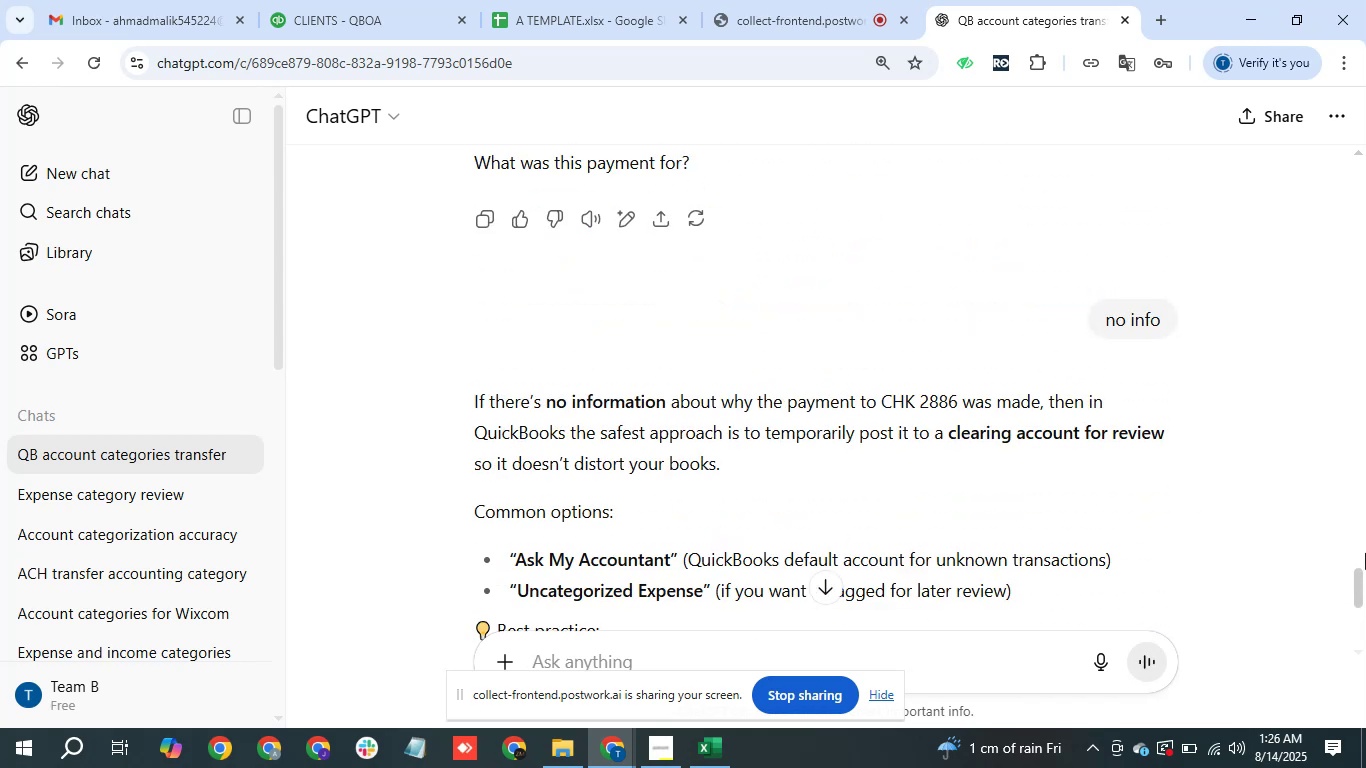 
left_click_drag(start_coordinate=[1365, 589], to_coordinate=[1364, 614])
 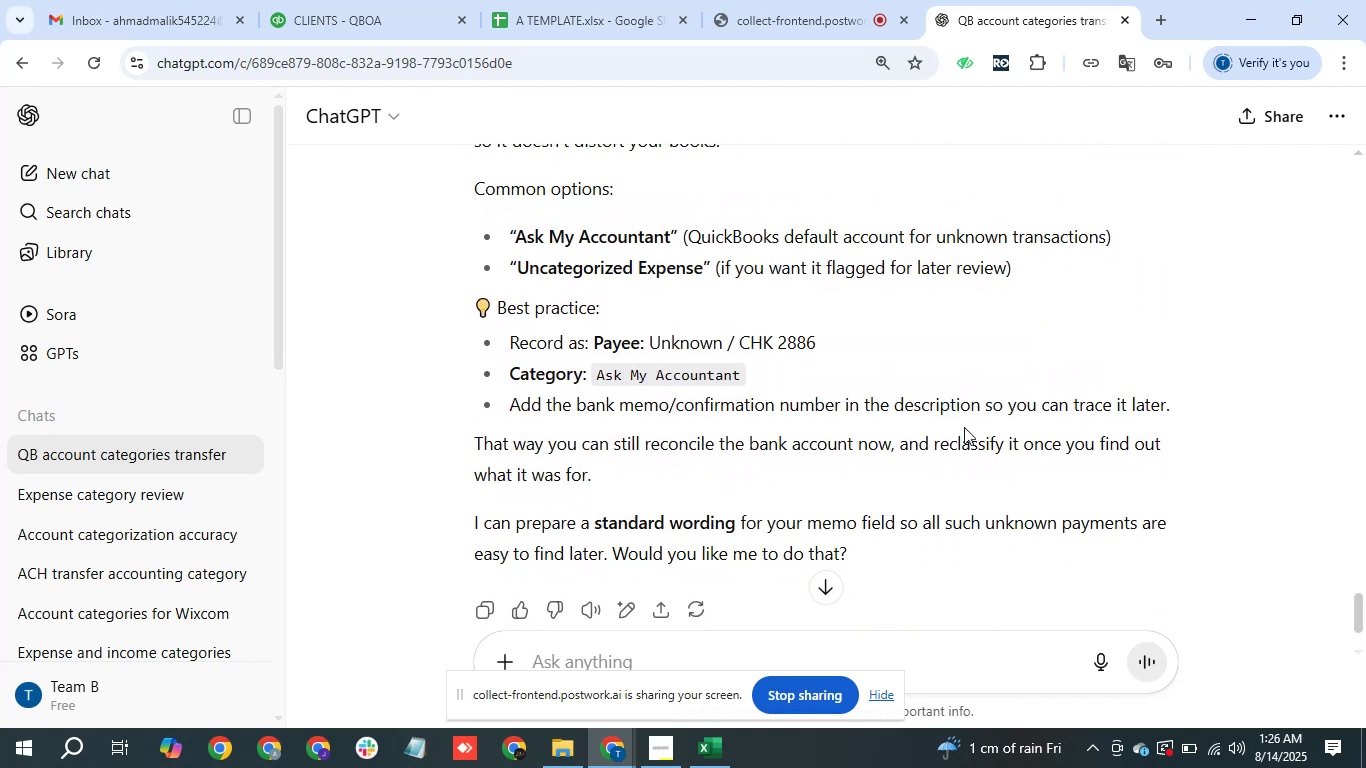 
scroll: coordinate [896, 422], scroll_direction: up, amount: 2.0
 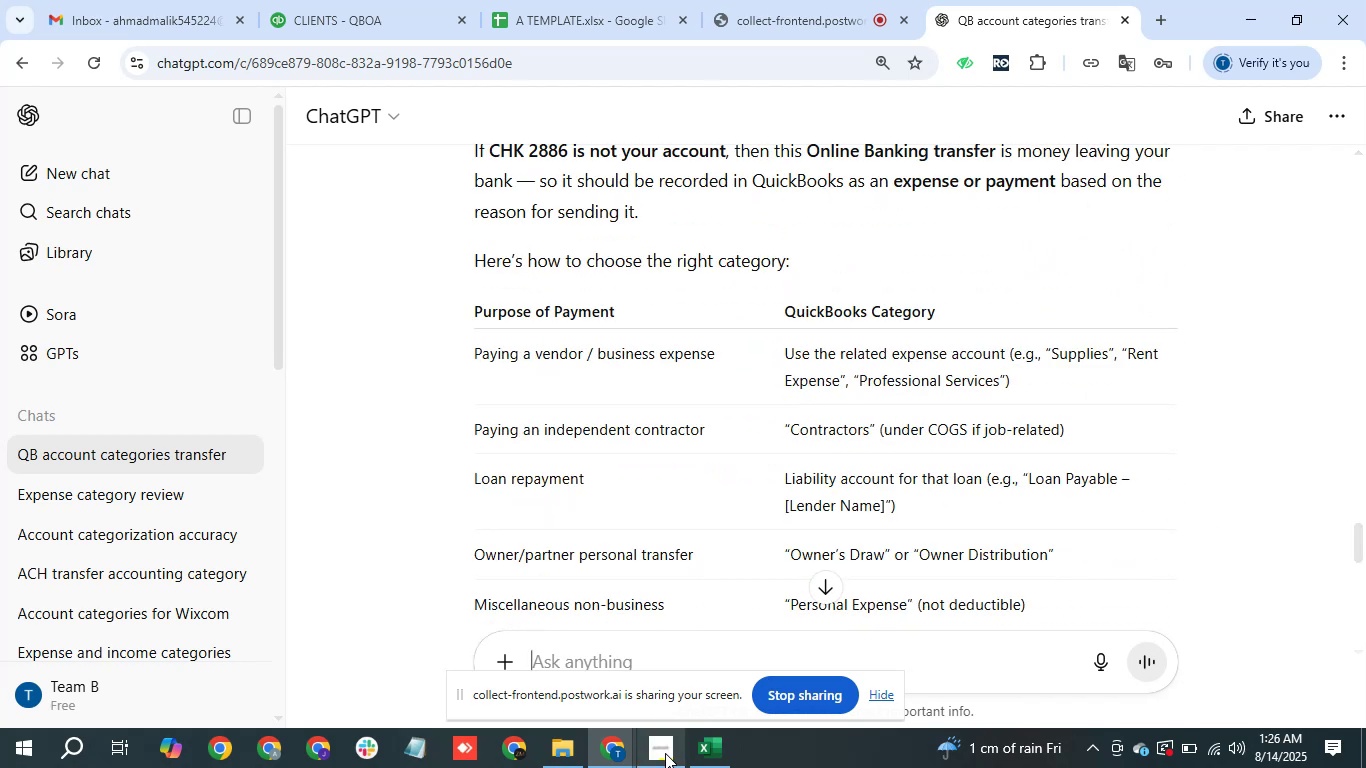 
left_click([713, 747])
 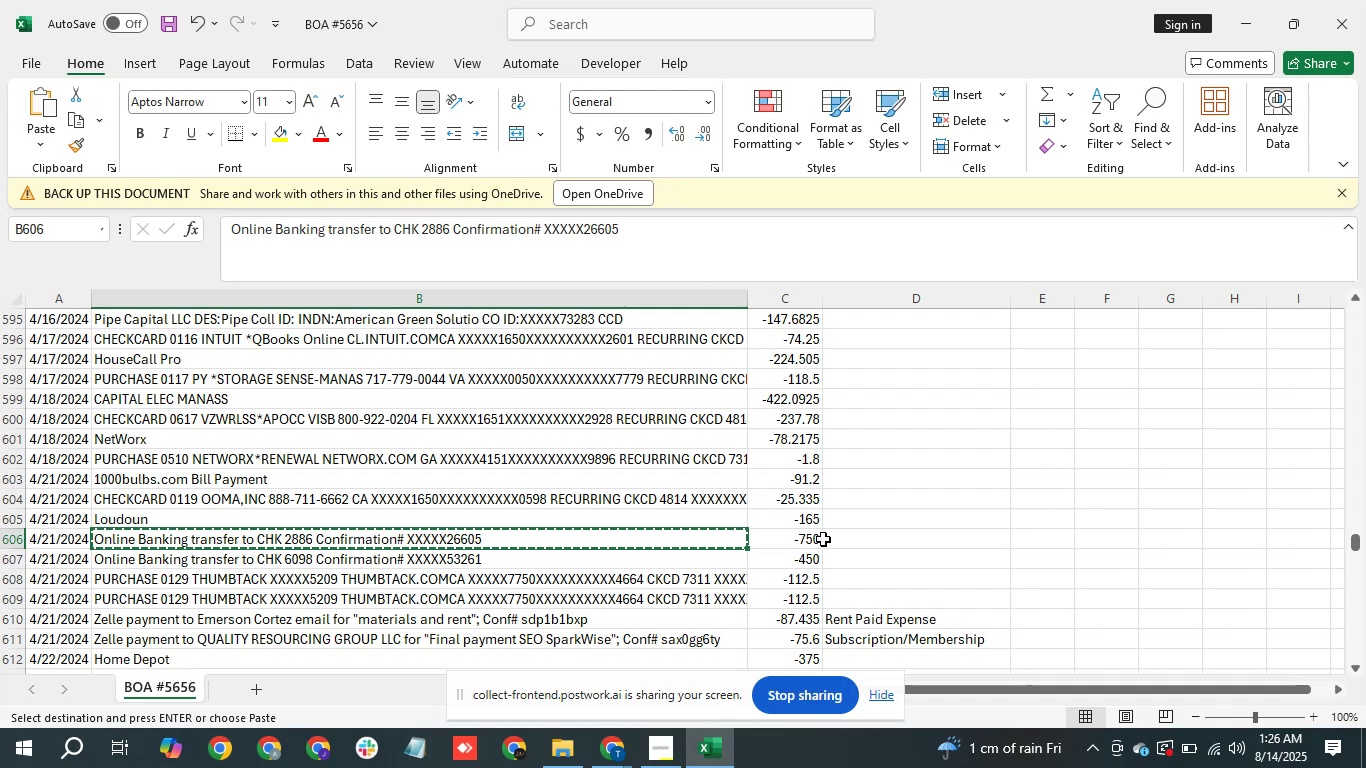 
key(ArrowRight)
 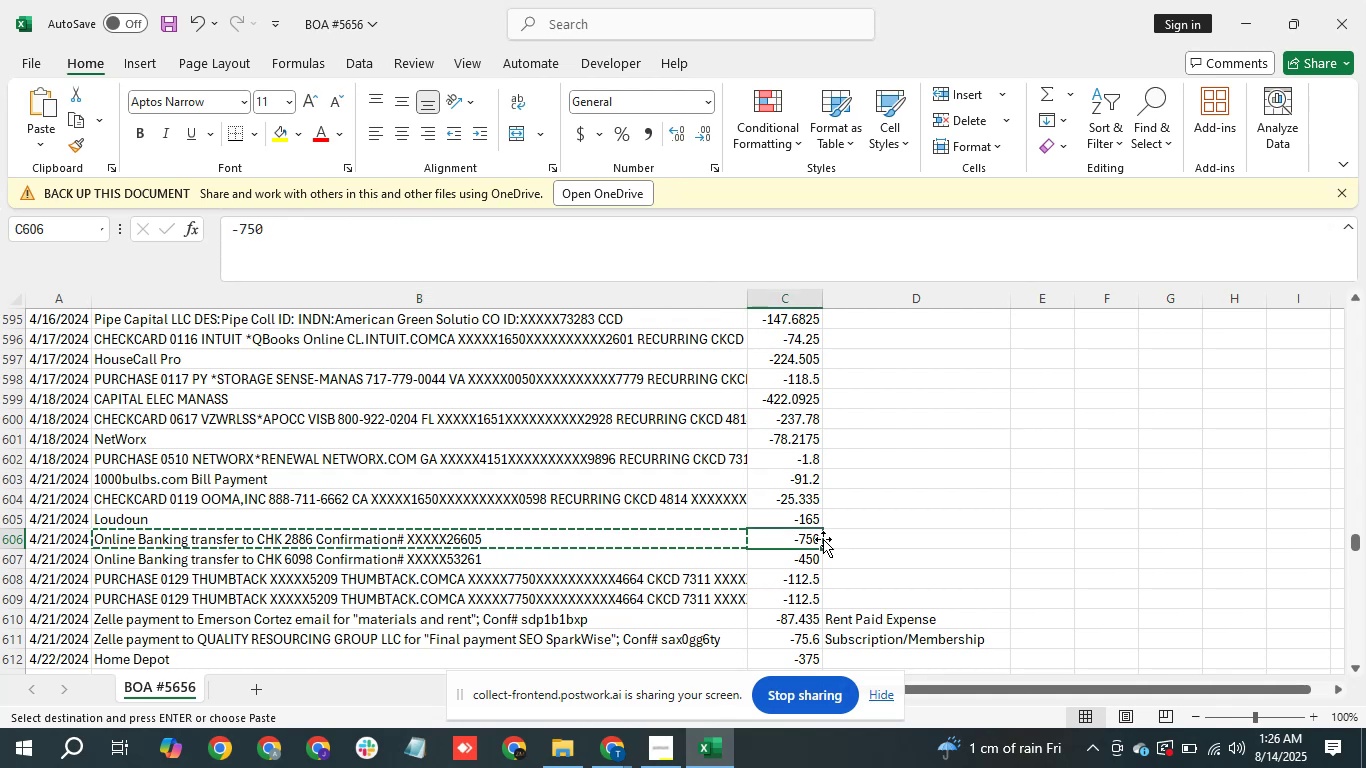 
key(ArrowRight)
 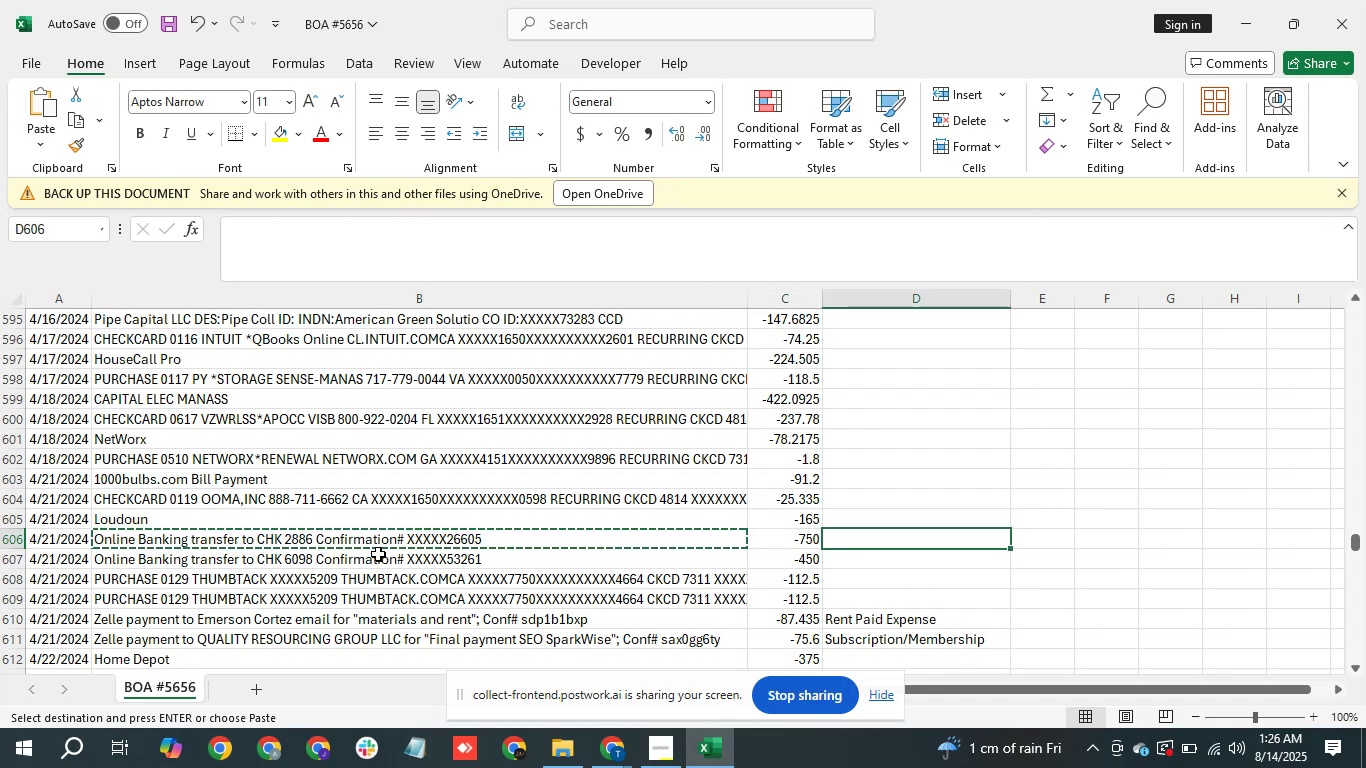 
scroll: coordinate [429, 391], scroll_direction: up, amount: 52.0
 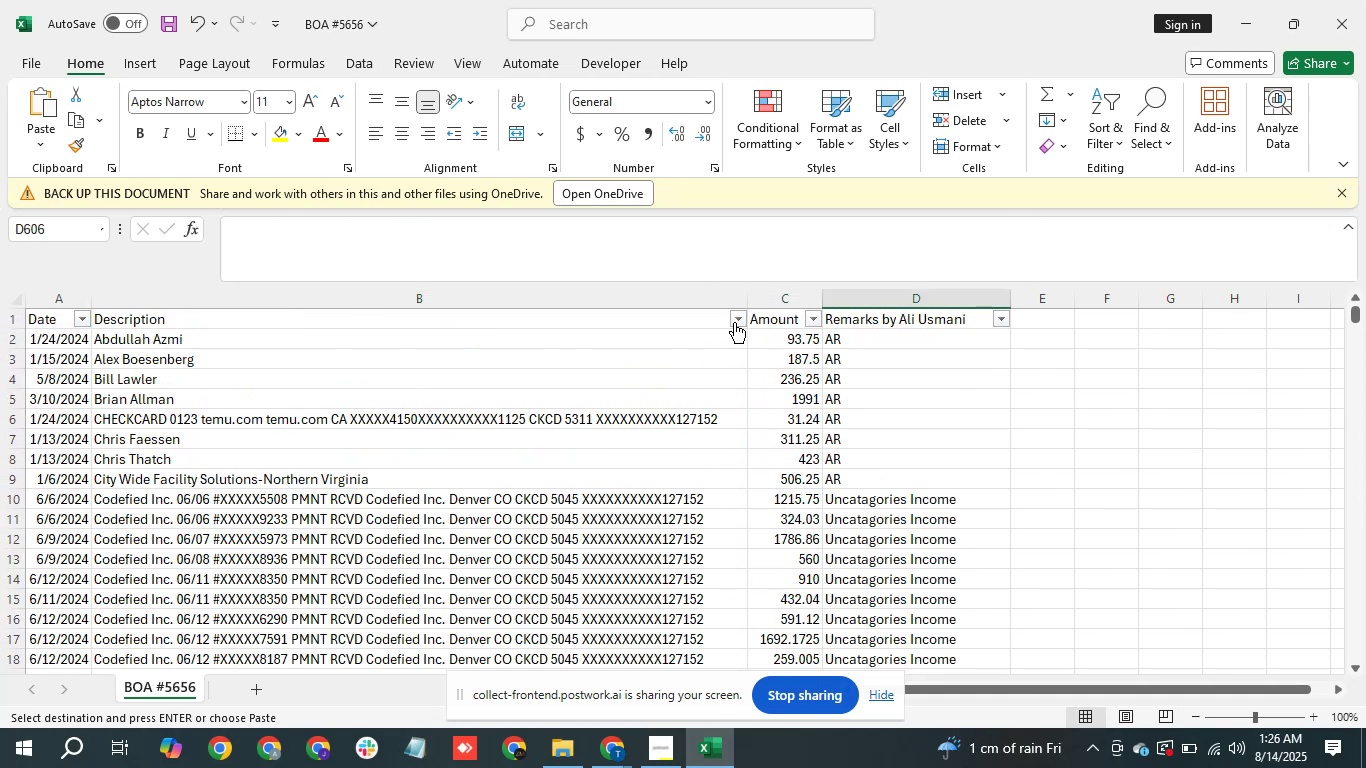 
left_click([738, 320])
 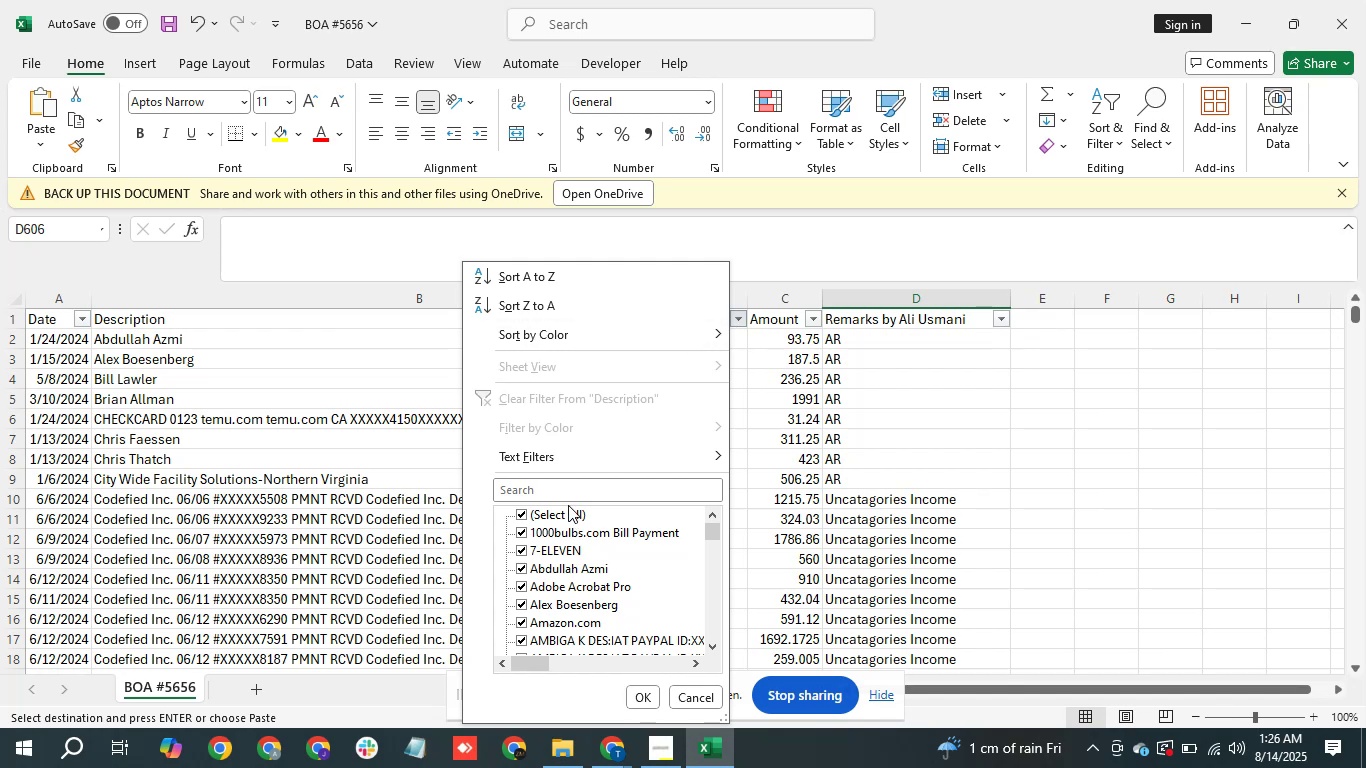 
left_click([570, 498])
 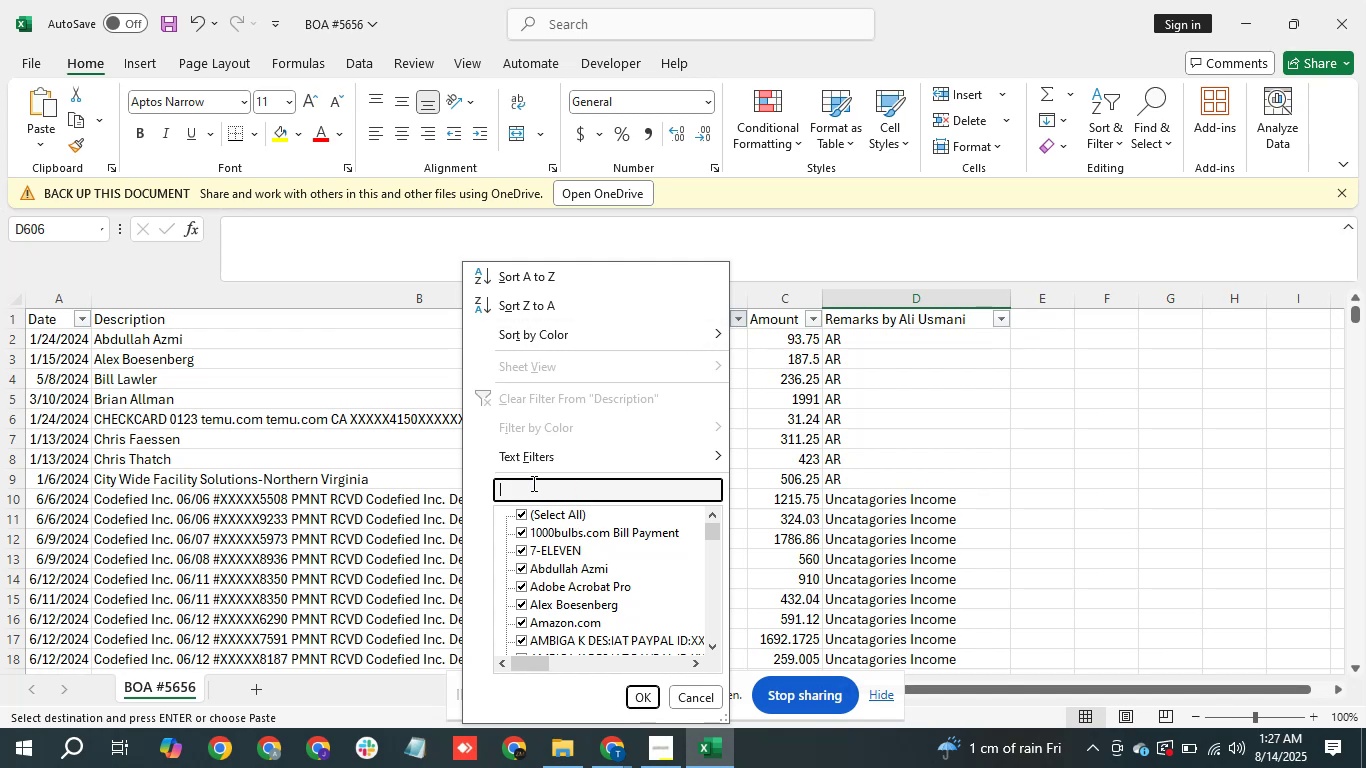 
type(online)
 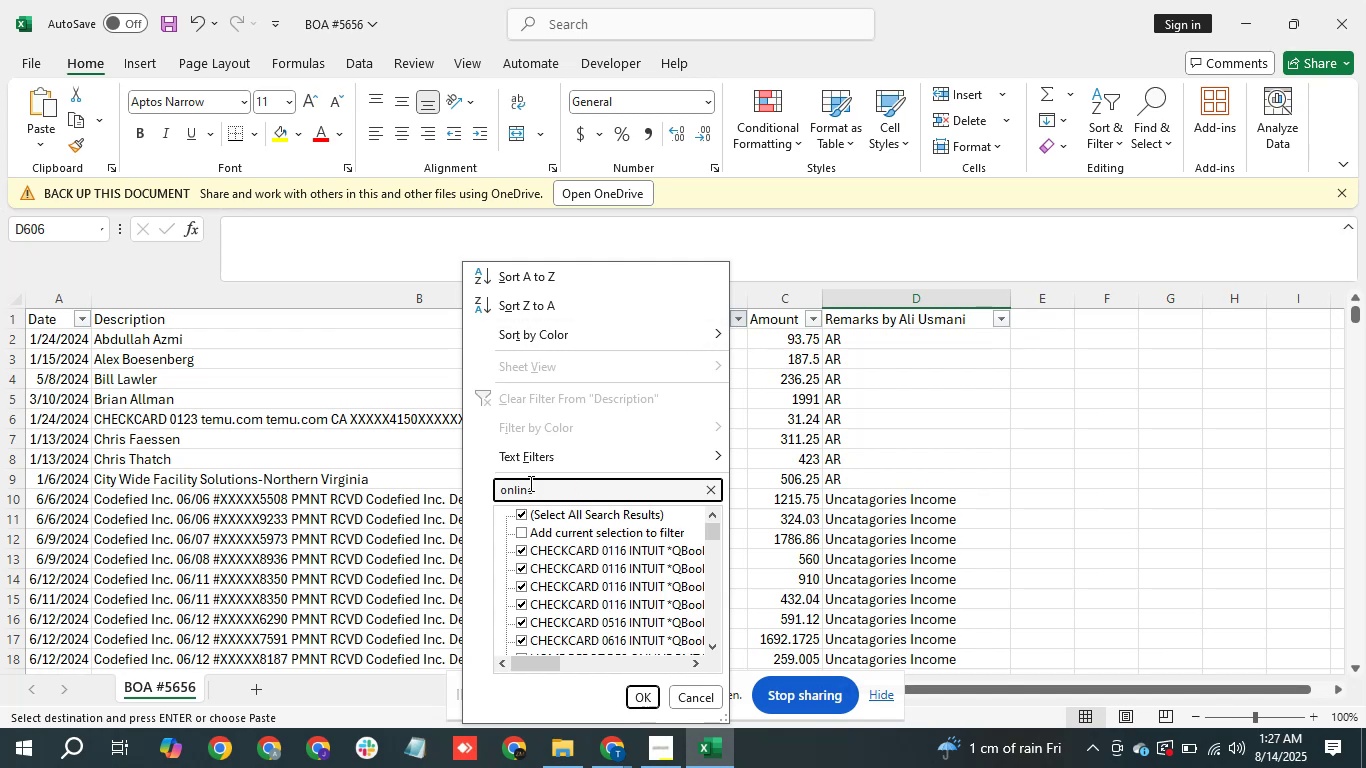 
key(Enter)
 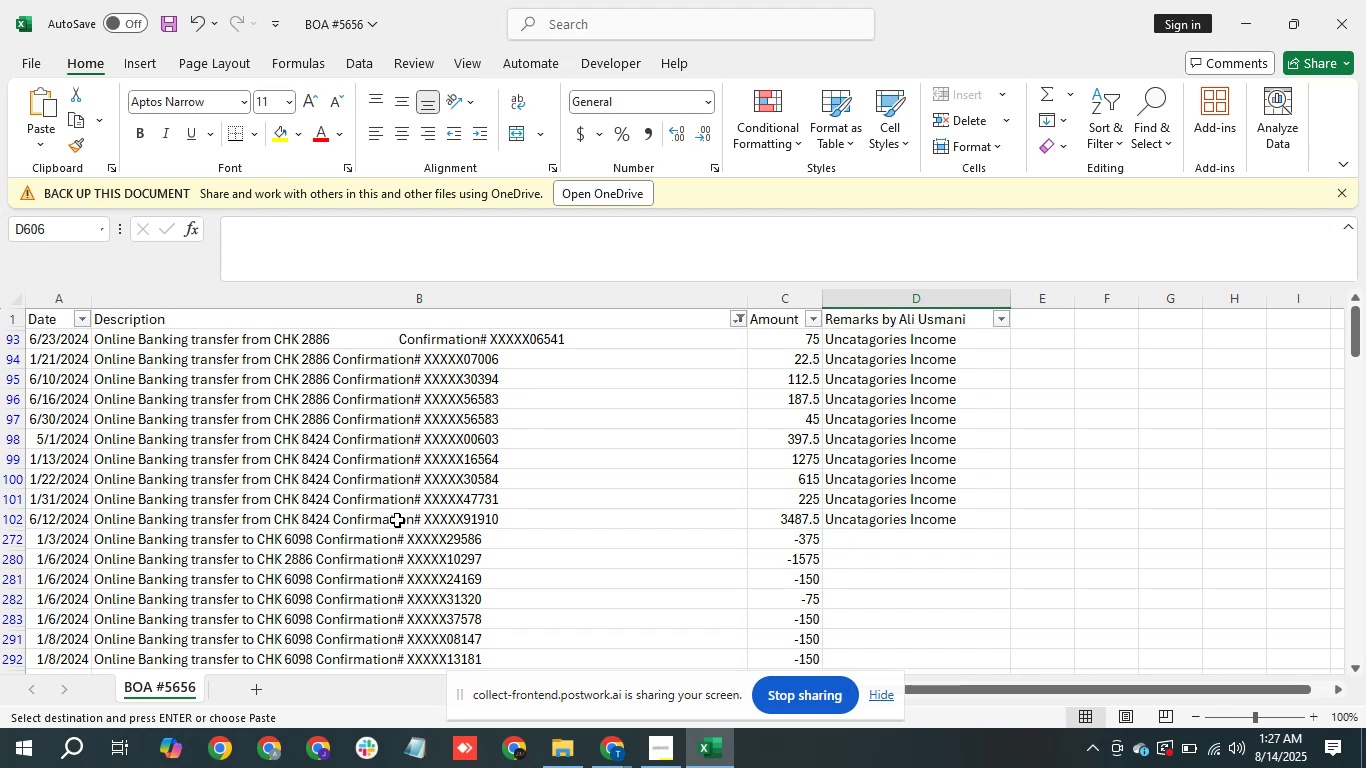 
scroll: coordinate [583, 547], scroll_direction: down, amount: 1.0
 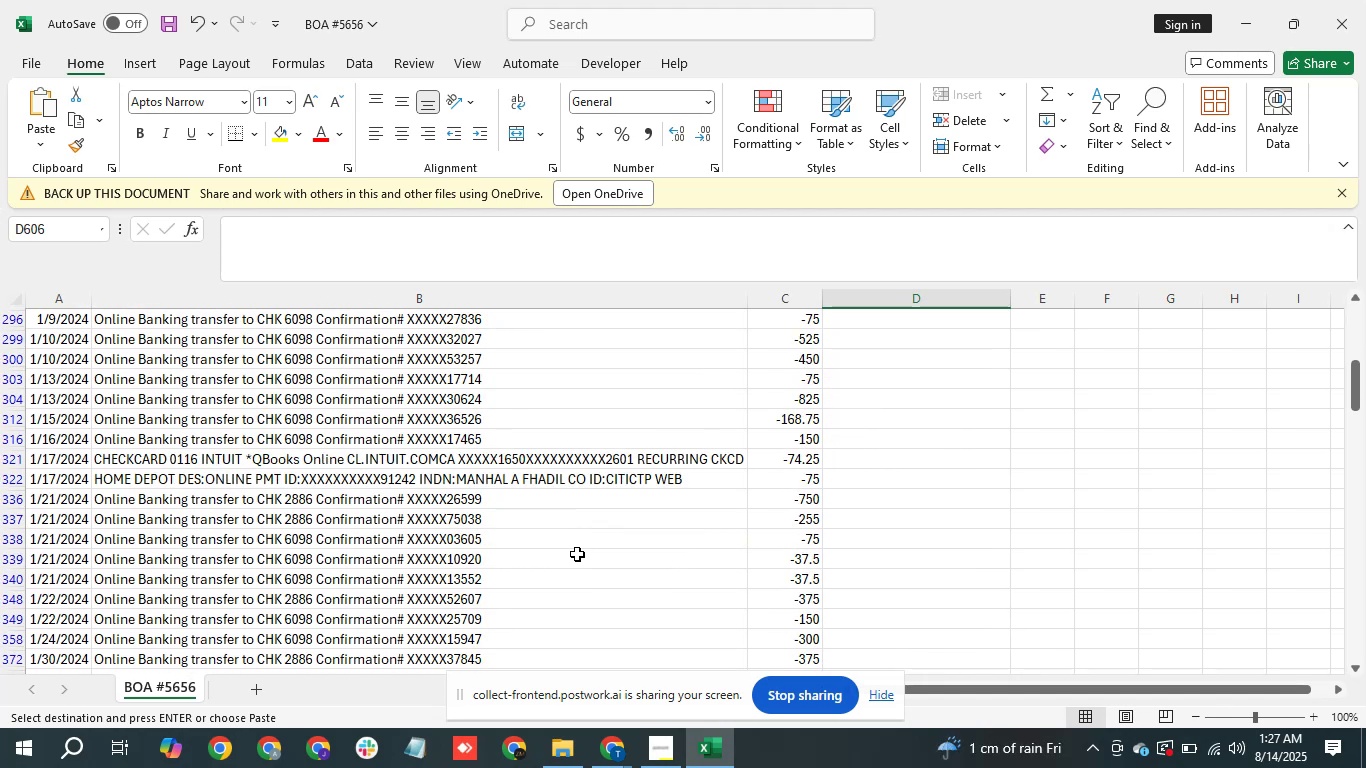 
wait(10.15)
 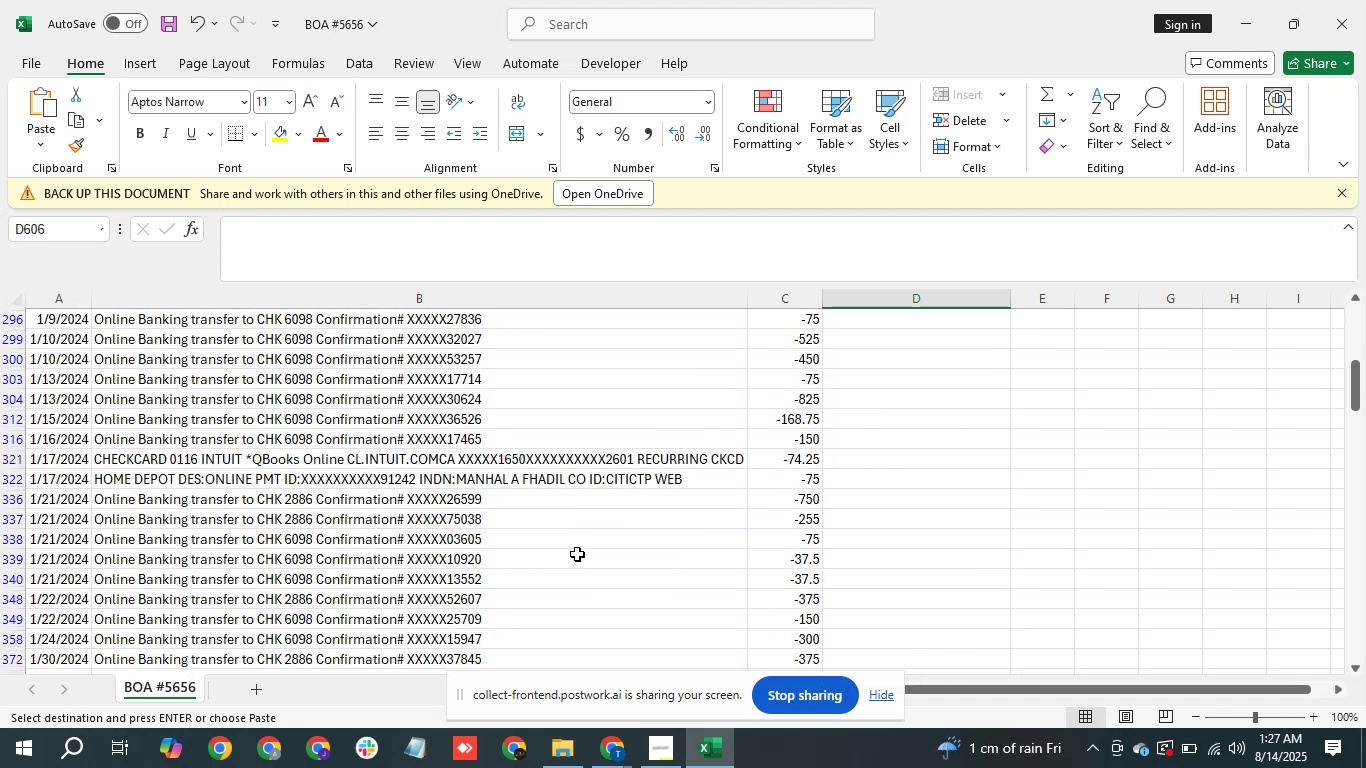 
left_click([908, 460])
 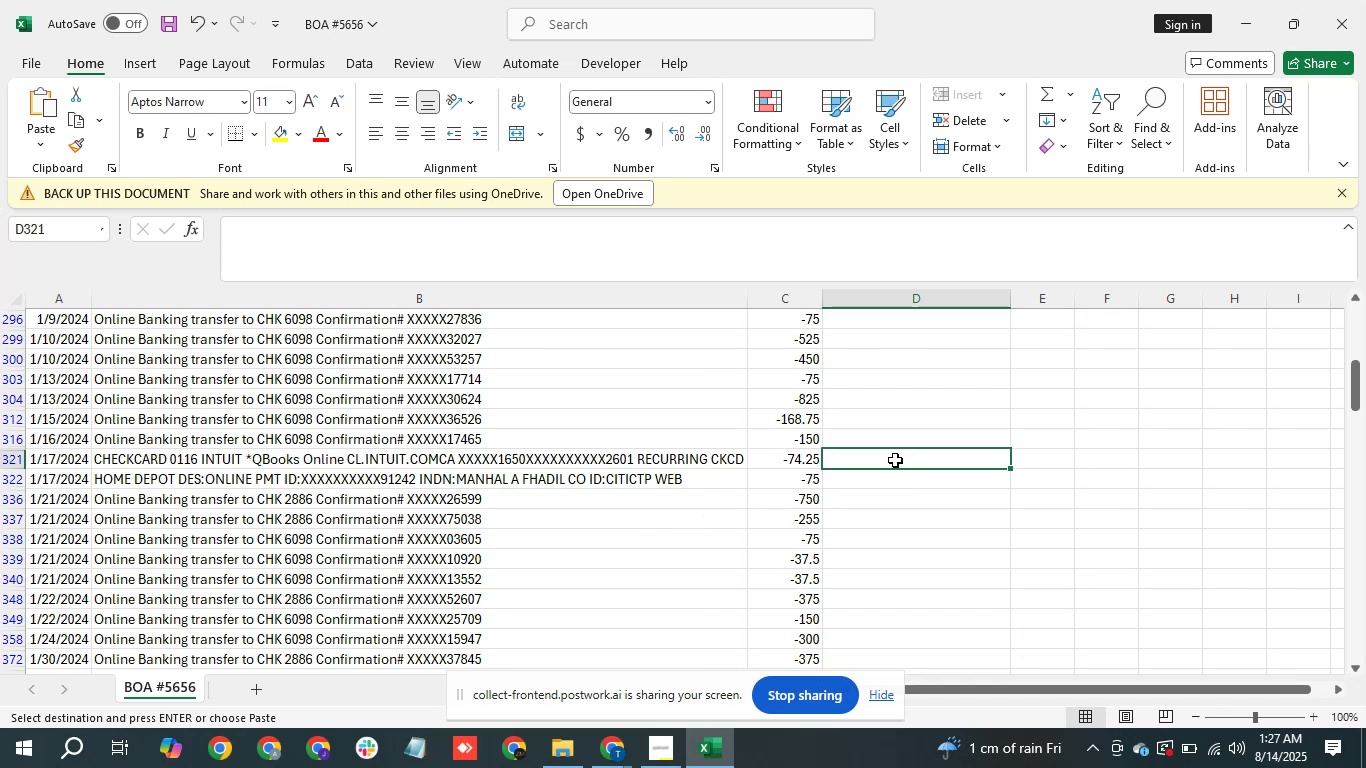 
type(pr)
 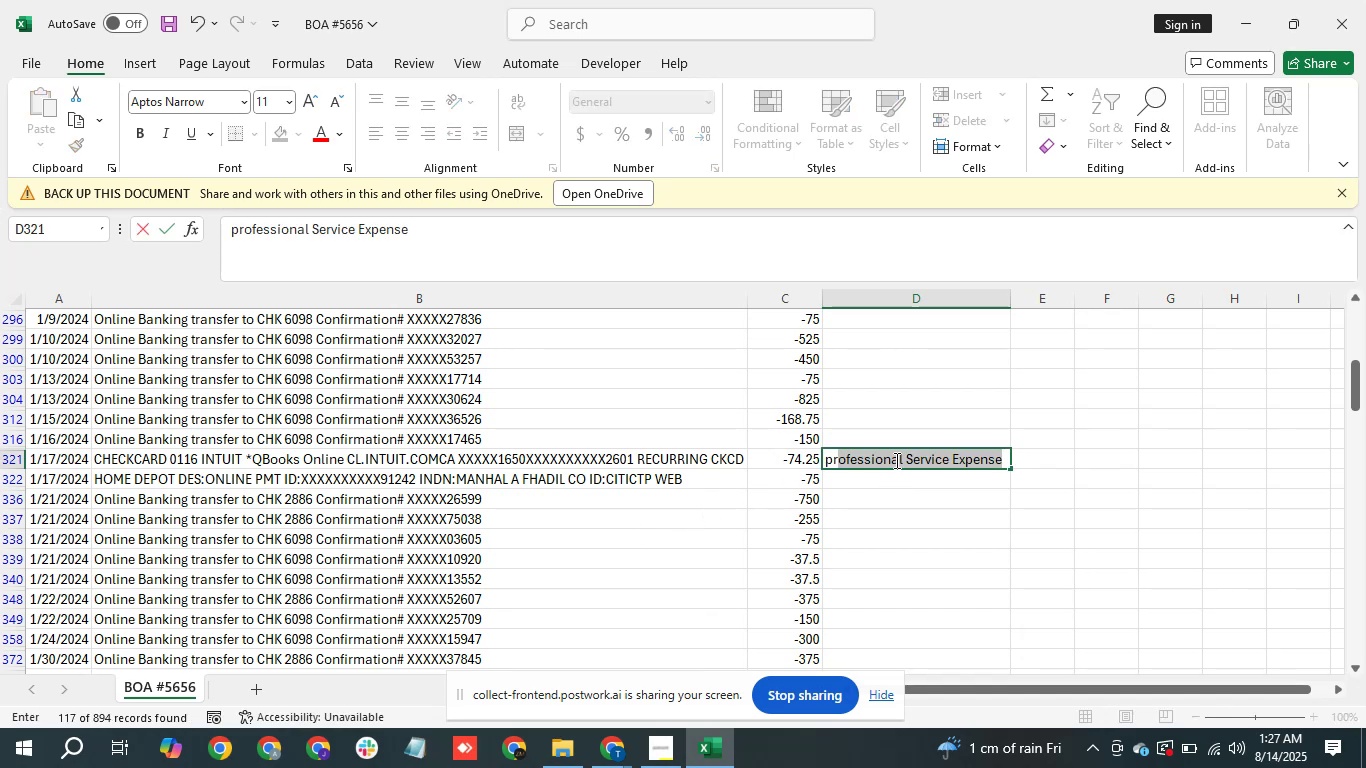 
key(Enter)
 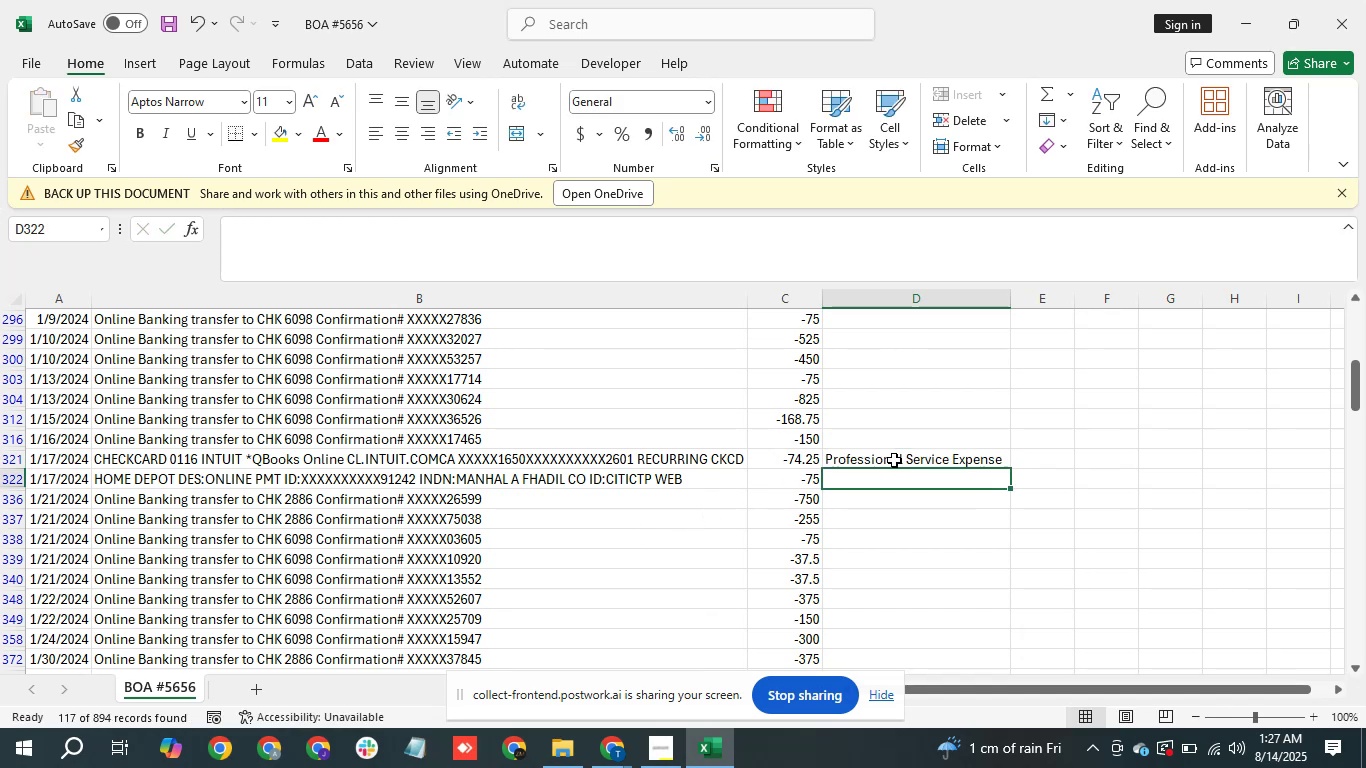 
wait(8.14)
 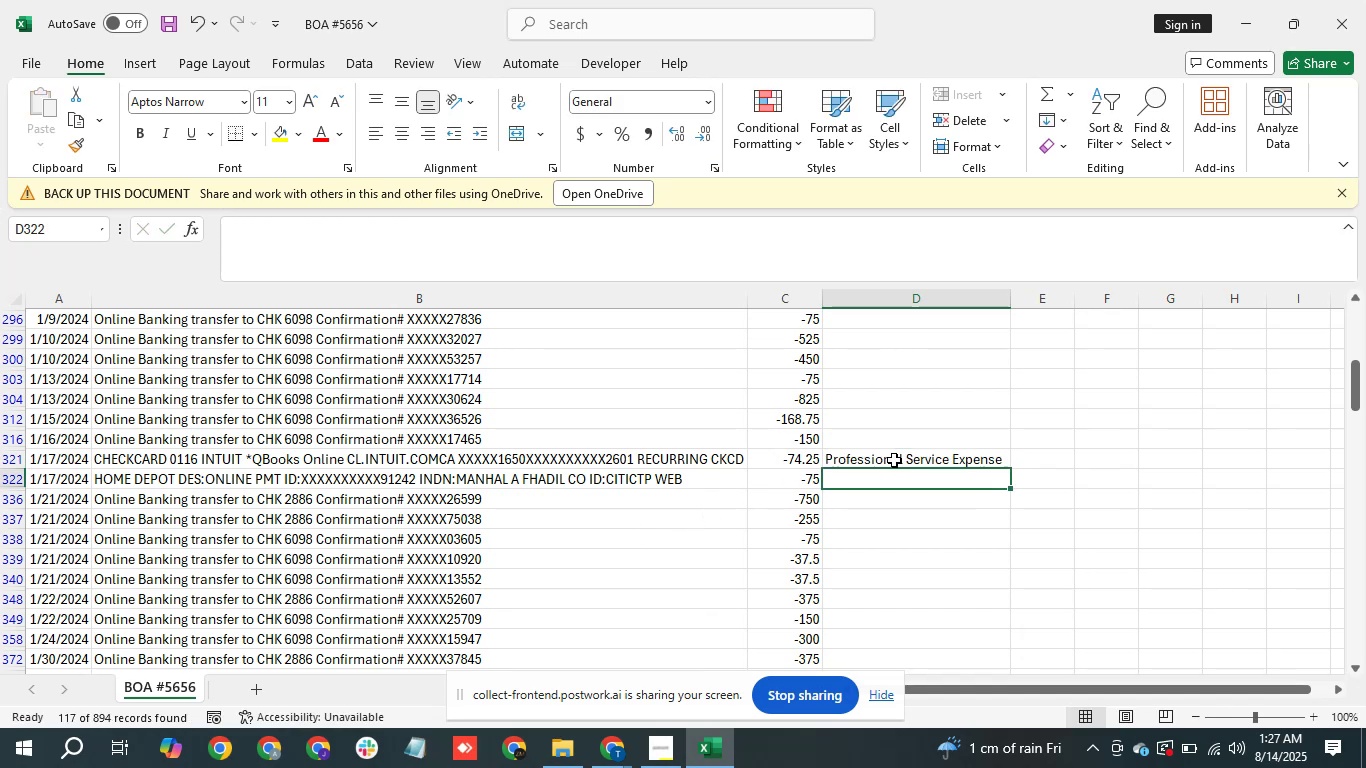 
type(pr)
 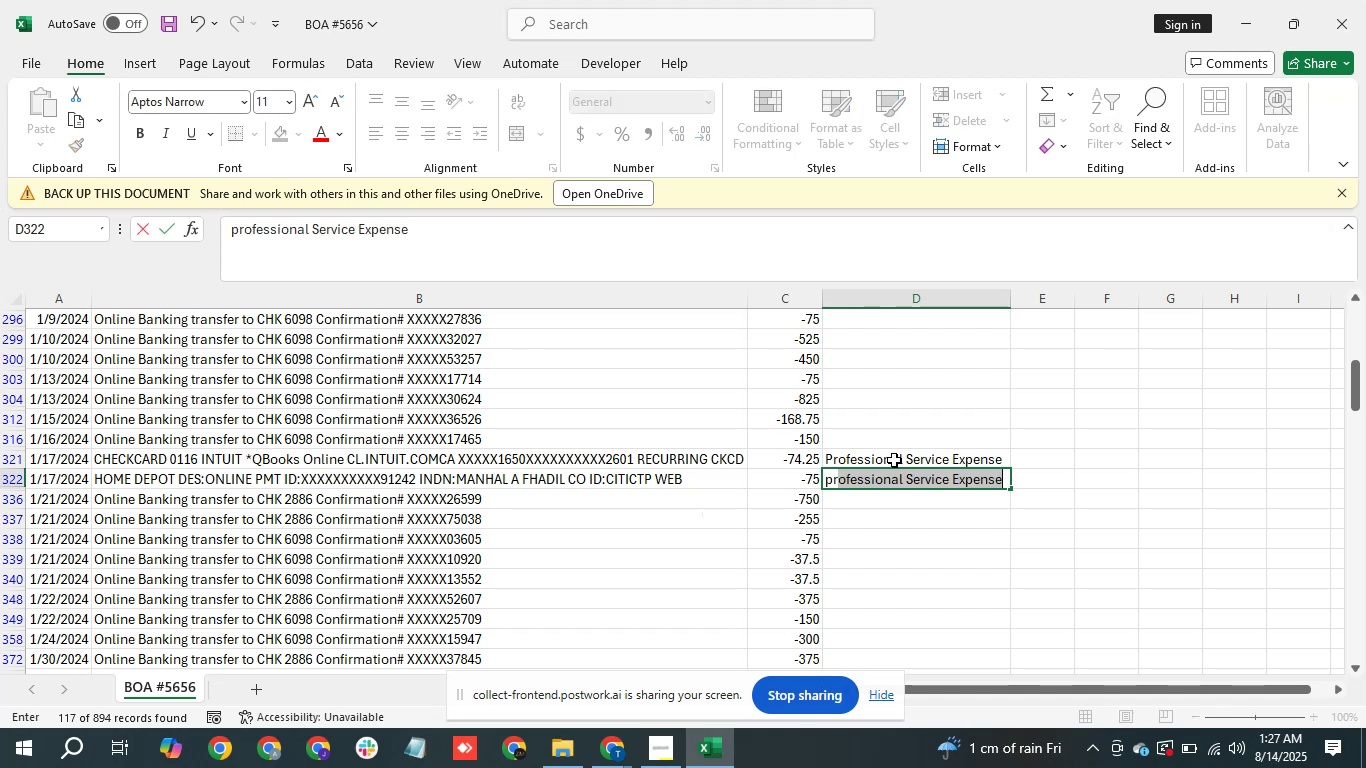 
key(Enter)
 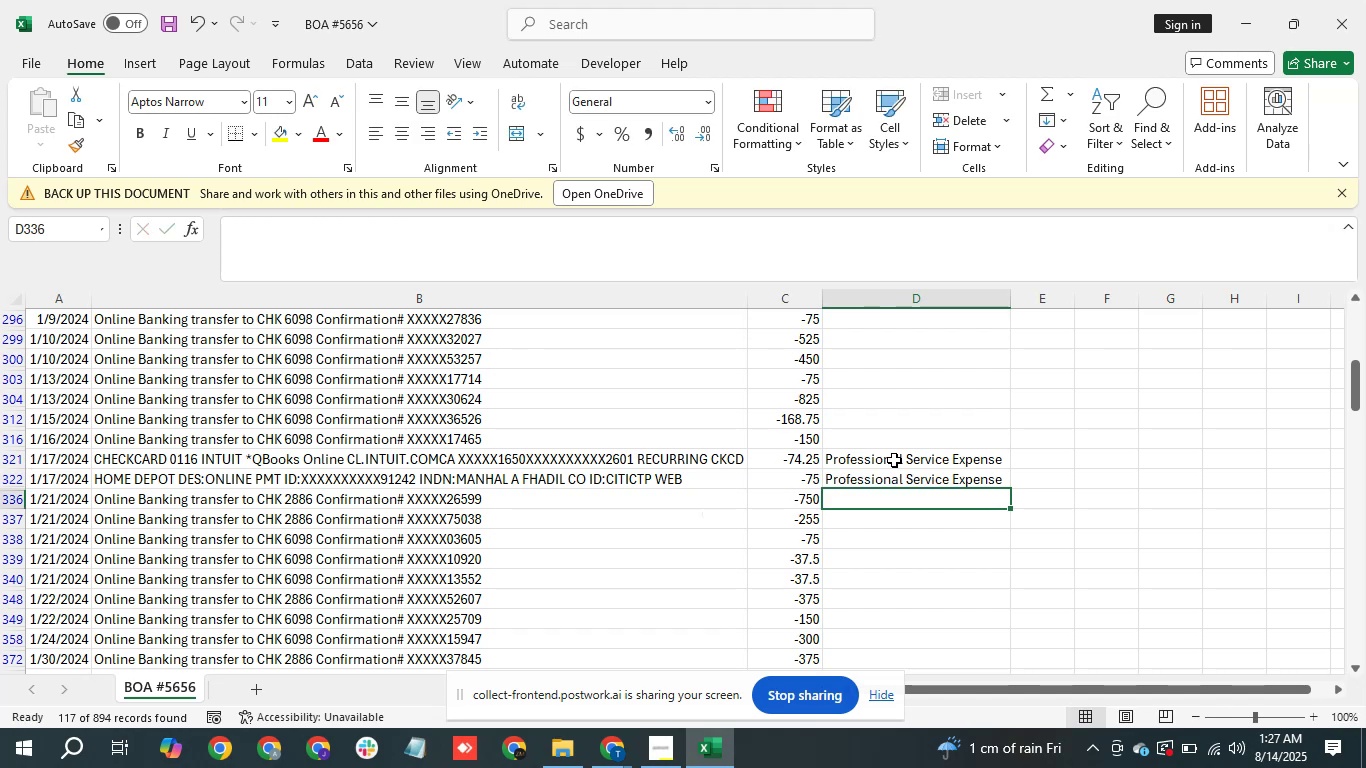 
hold_key(key=ArrowDown, duration=1.44)
 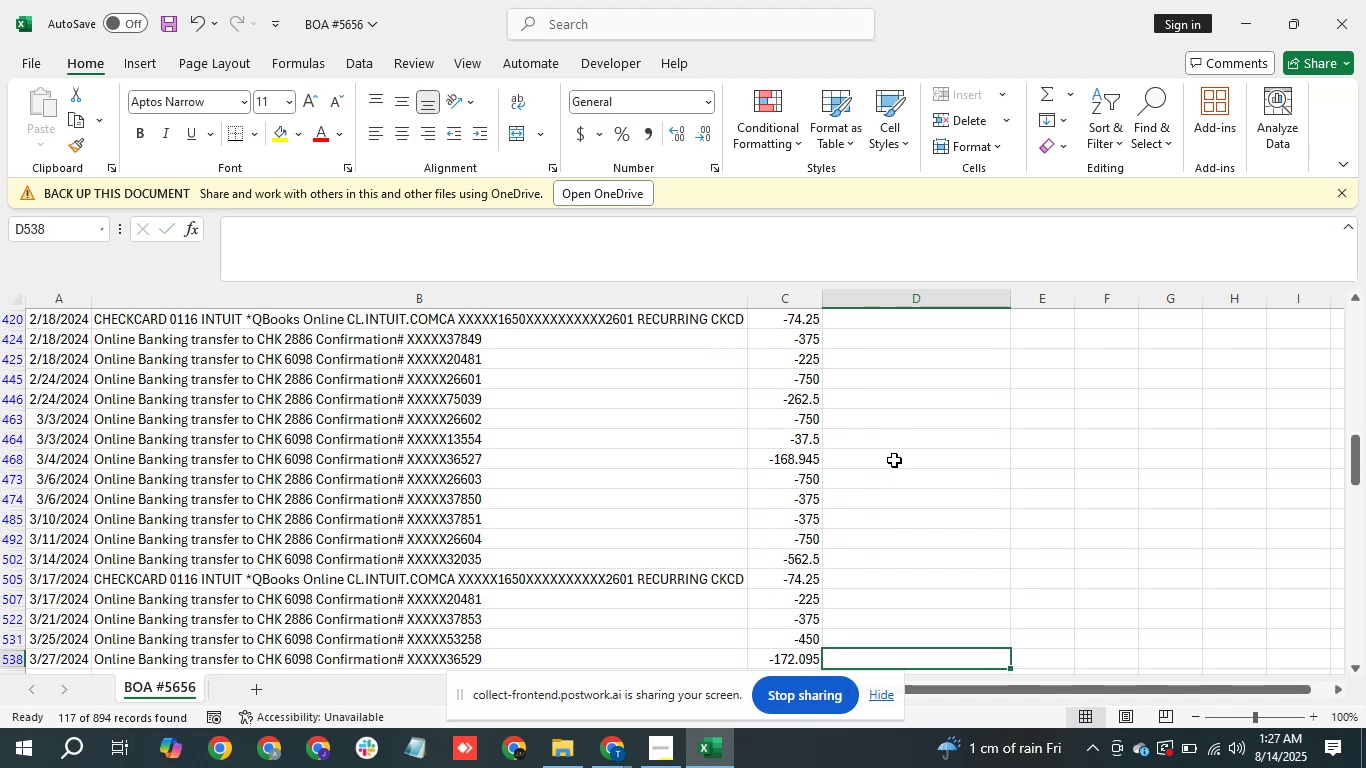 
hold_key(key=ArrowUp, duration=1.04)
 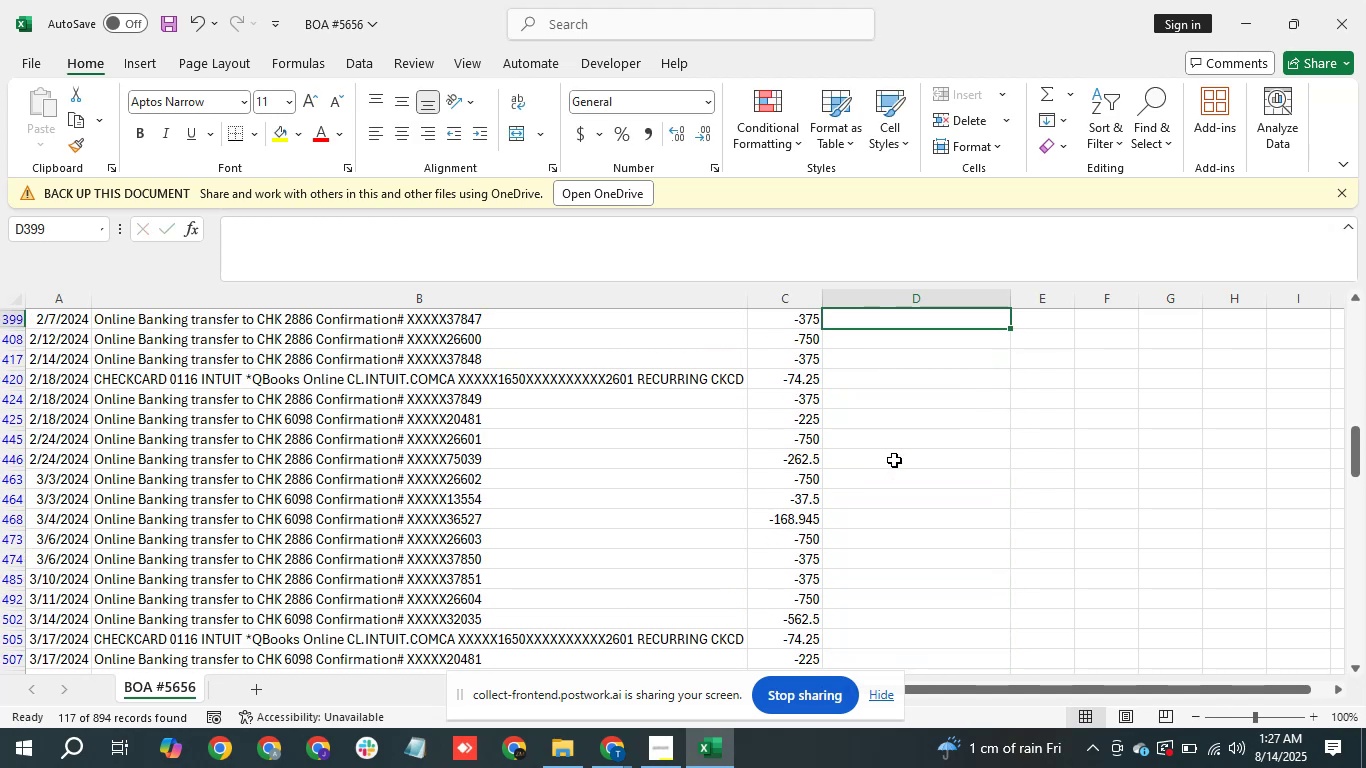 
key(ArrowDown)
 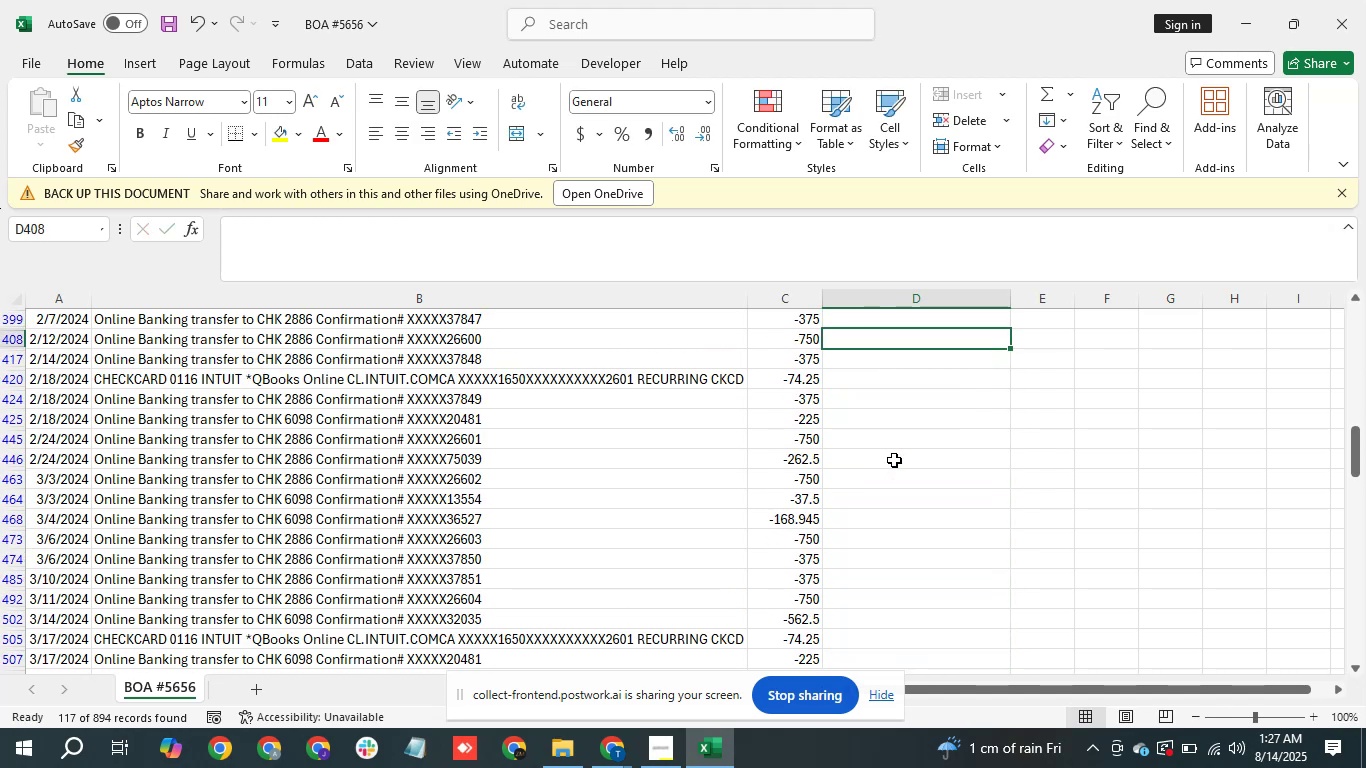 
key(ArrowDown)
 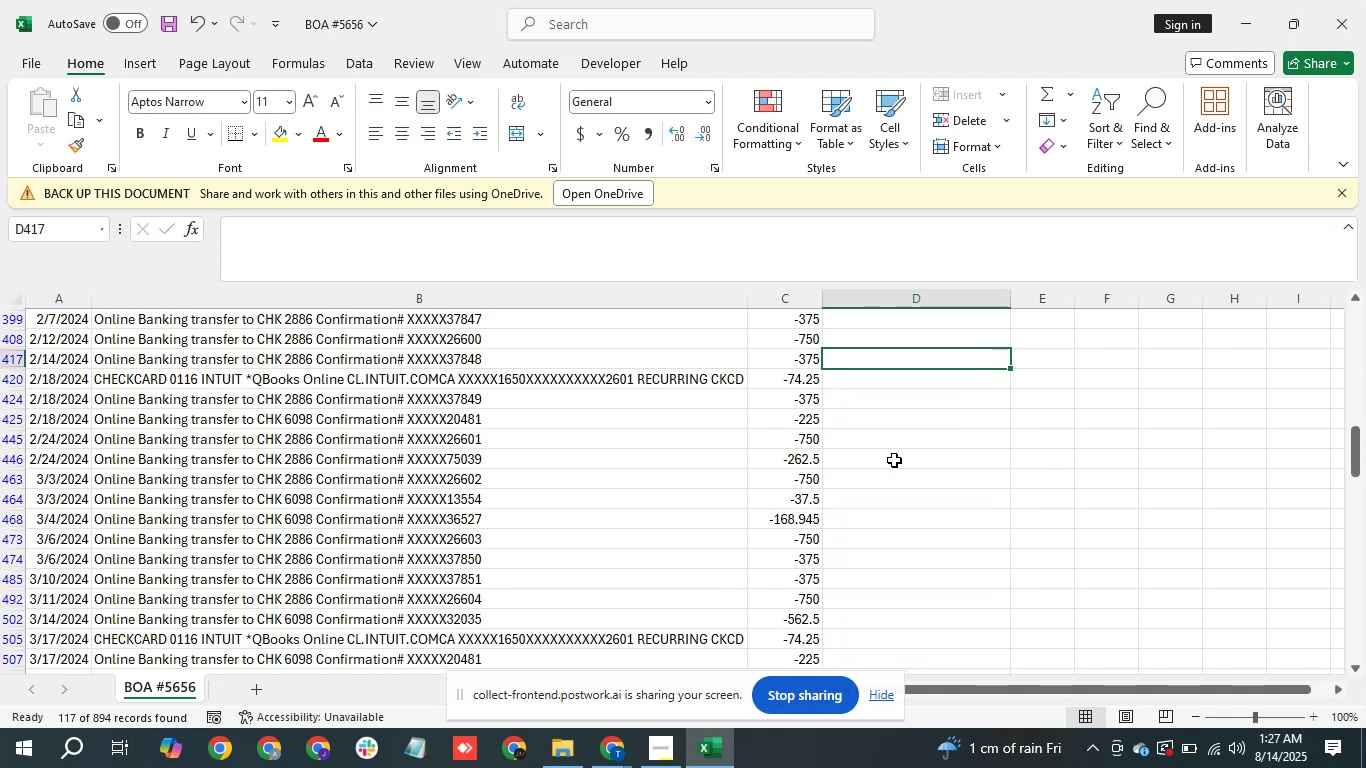 
key(ArrowDown)
 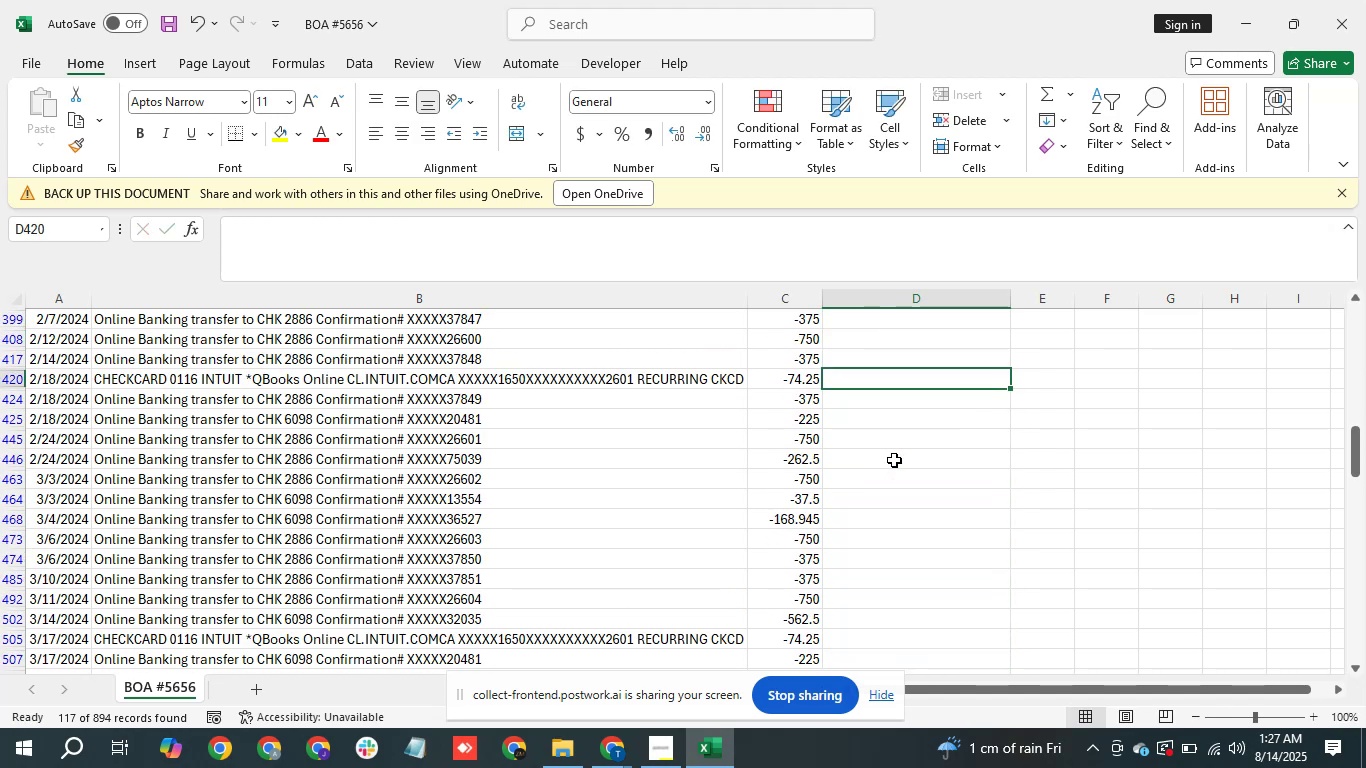 
type(pr)
 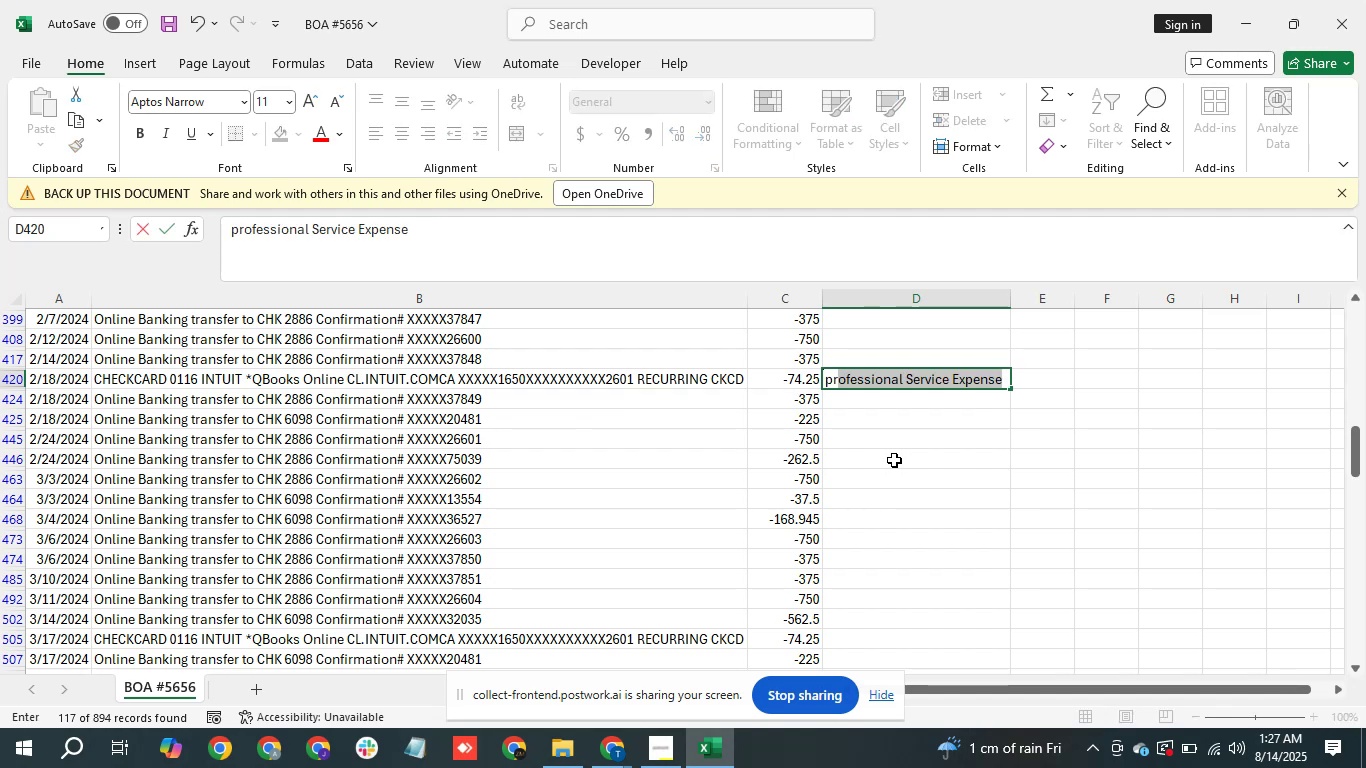 
key(Enter)
 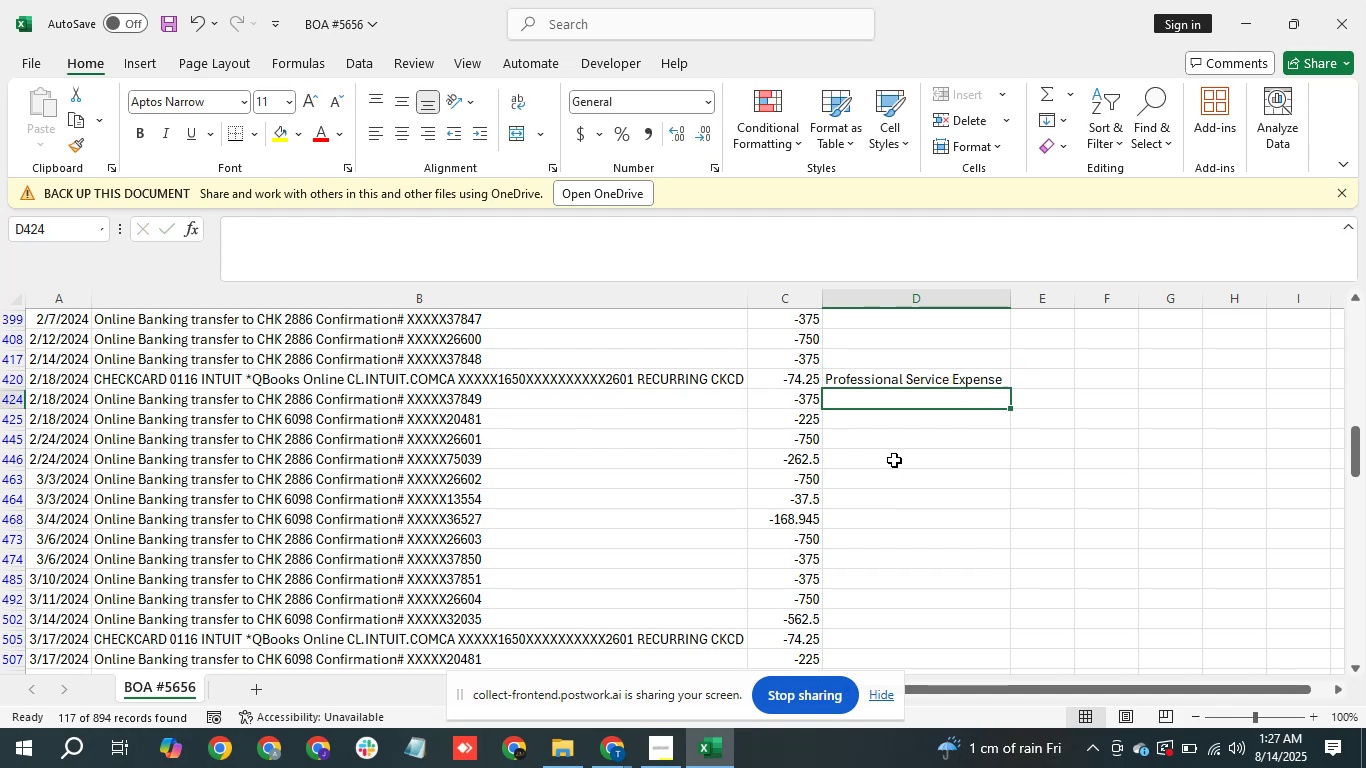 
hold_key(key=ArrowDown, duration=0.69)
 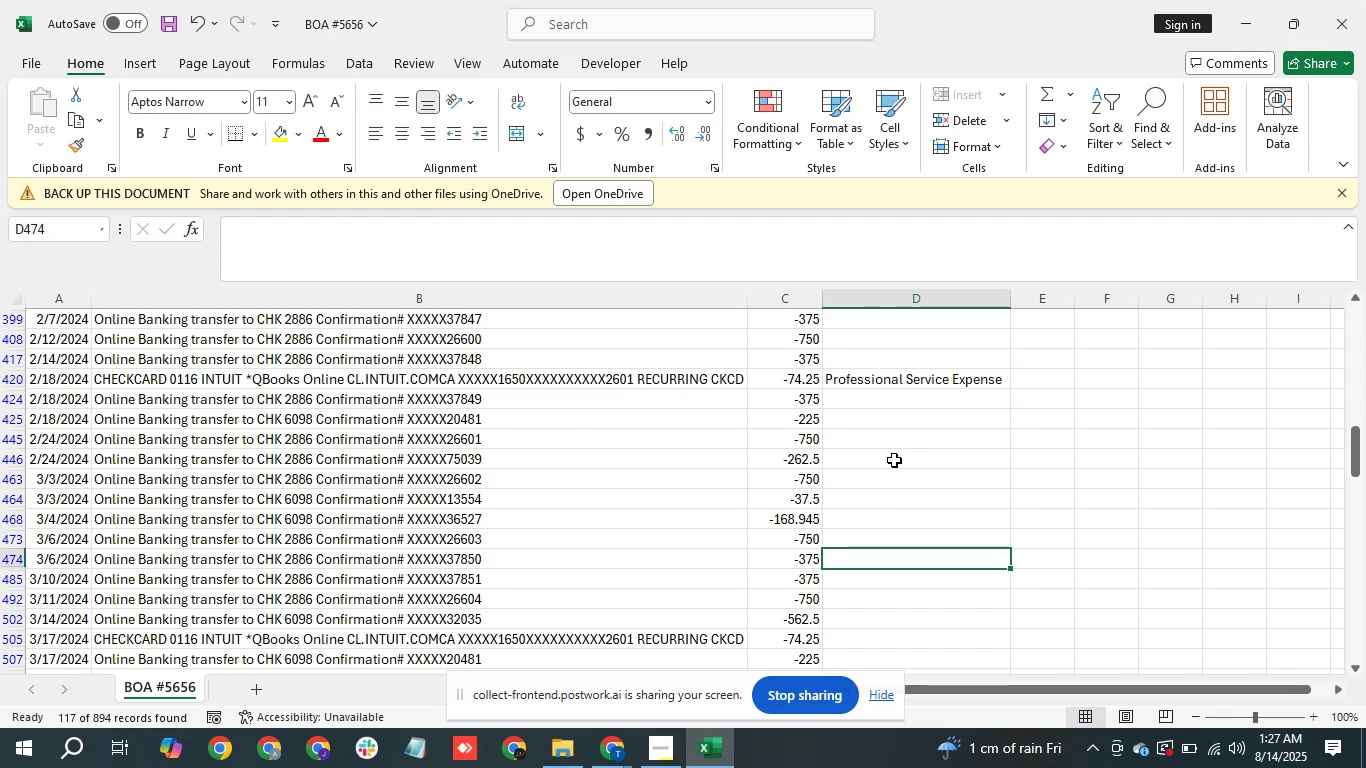 
key(ArrowDown)
 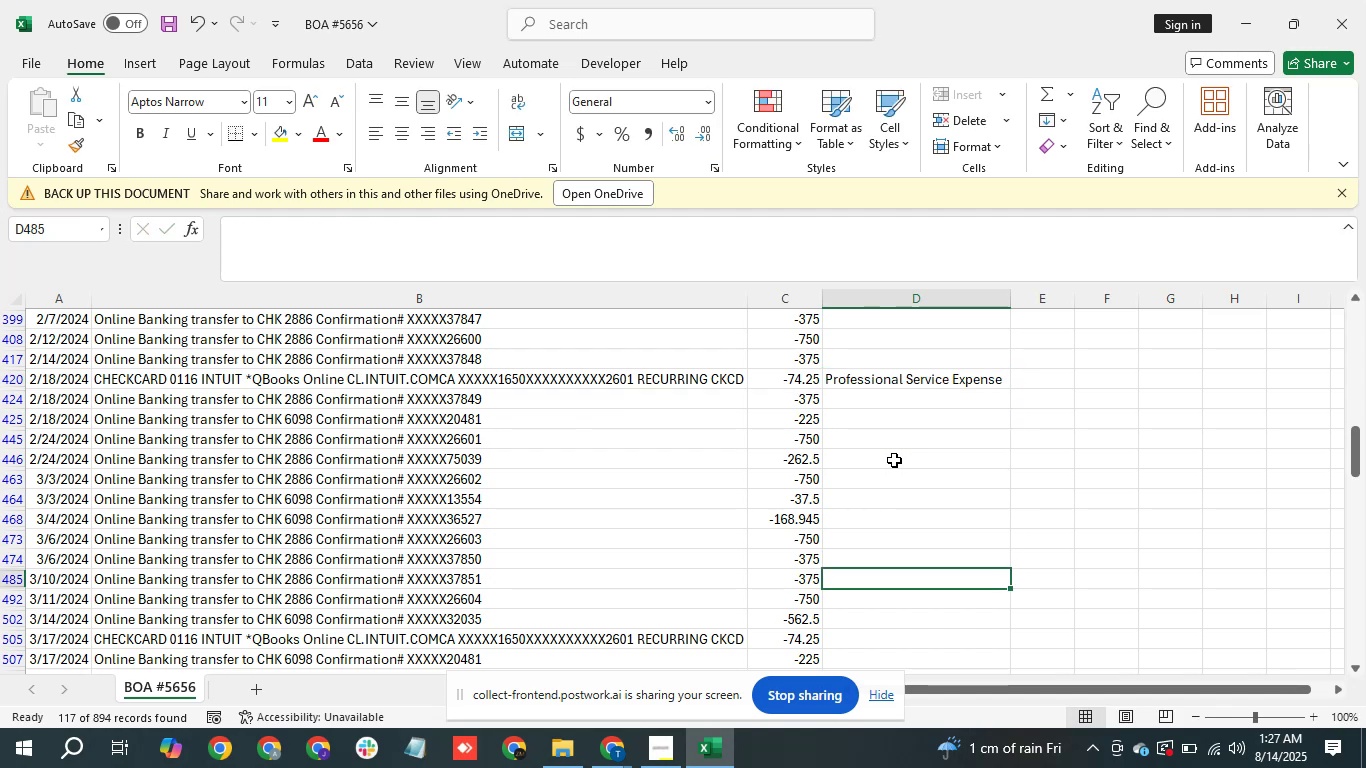 
key(ArrowDown)
 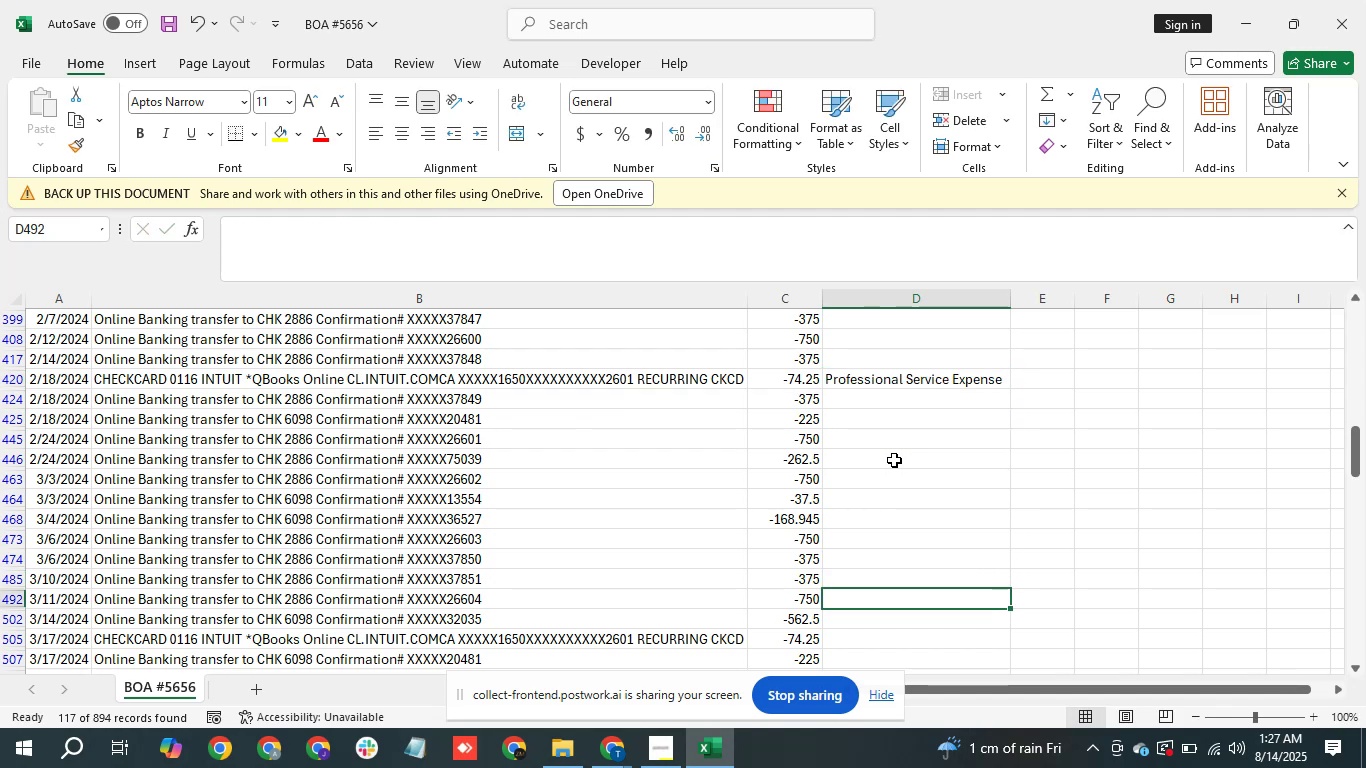 
key(ArrowDown)
 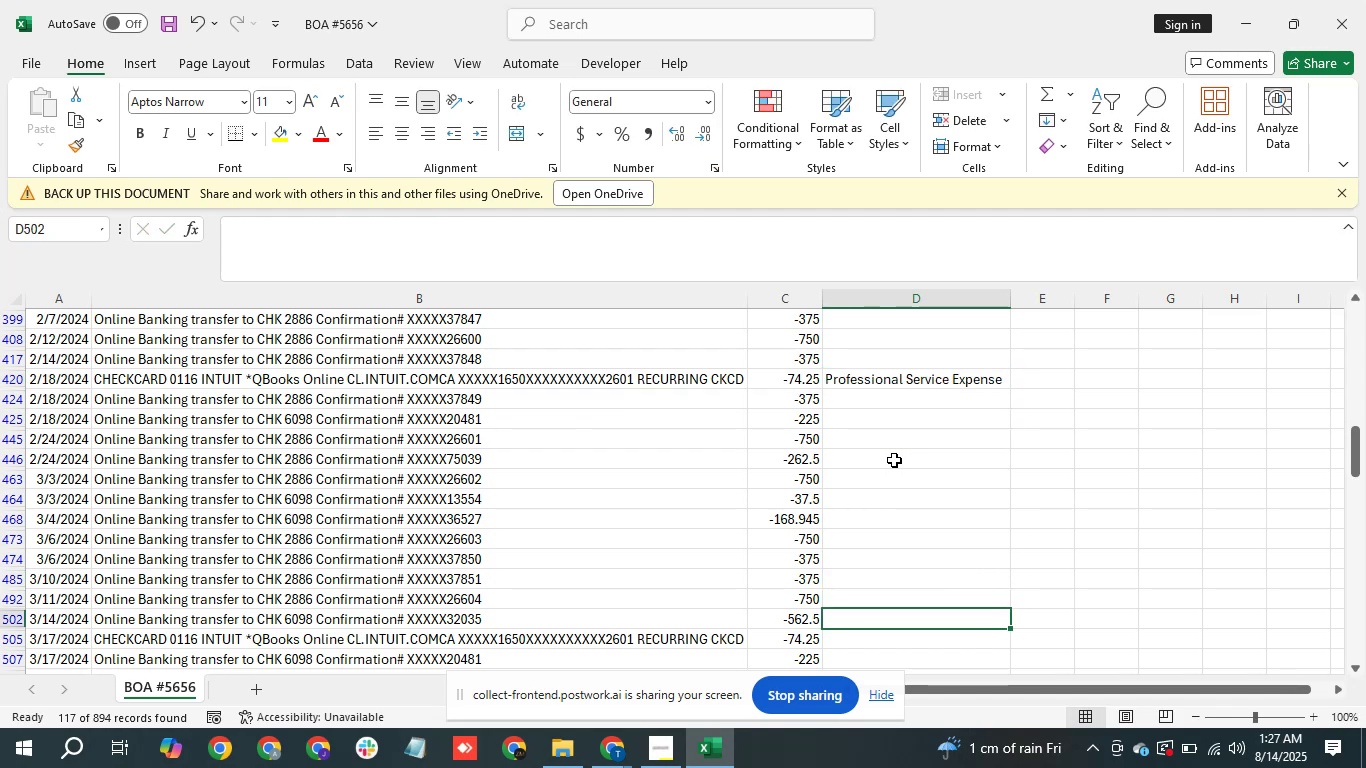 
key(ArrowDown)
 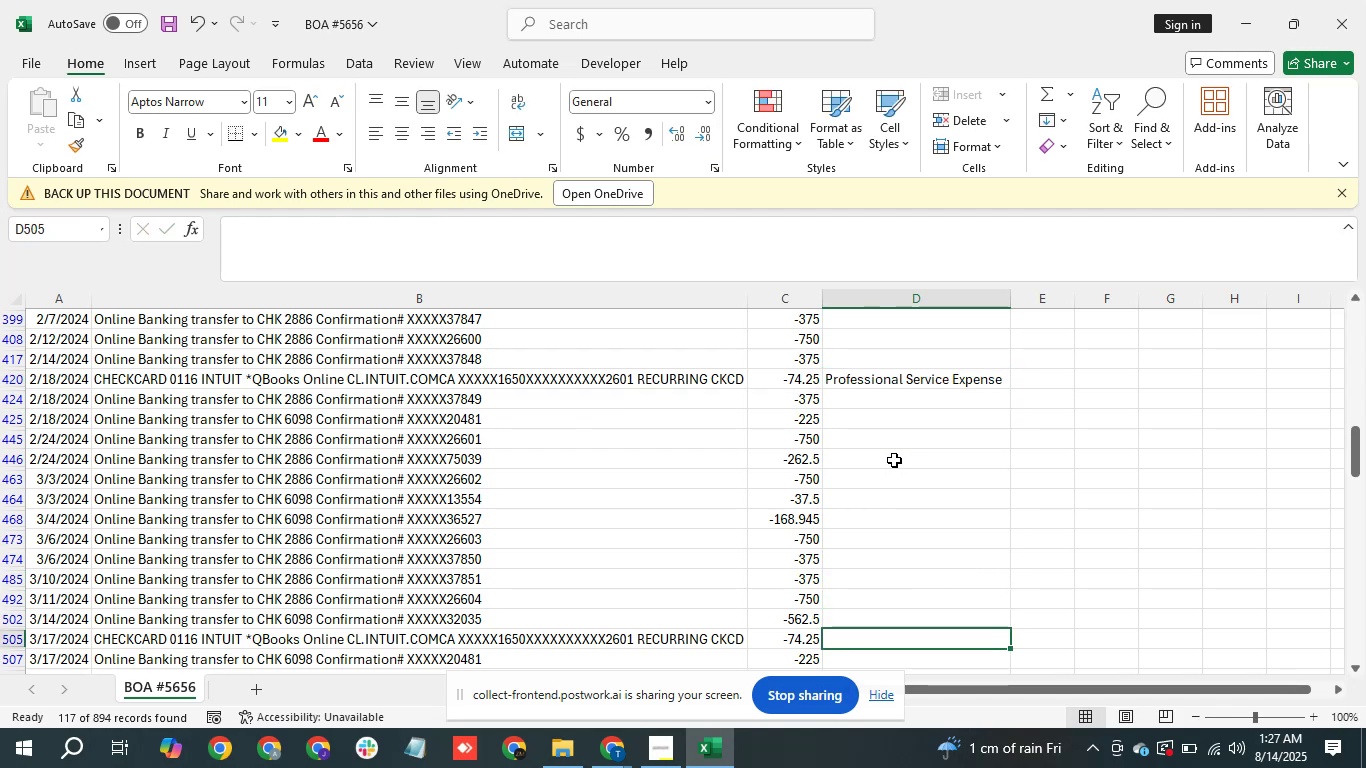 
type(pr)
 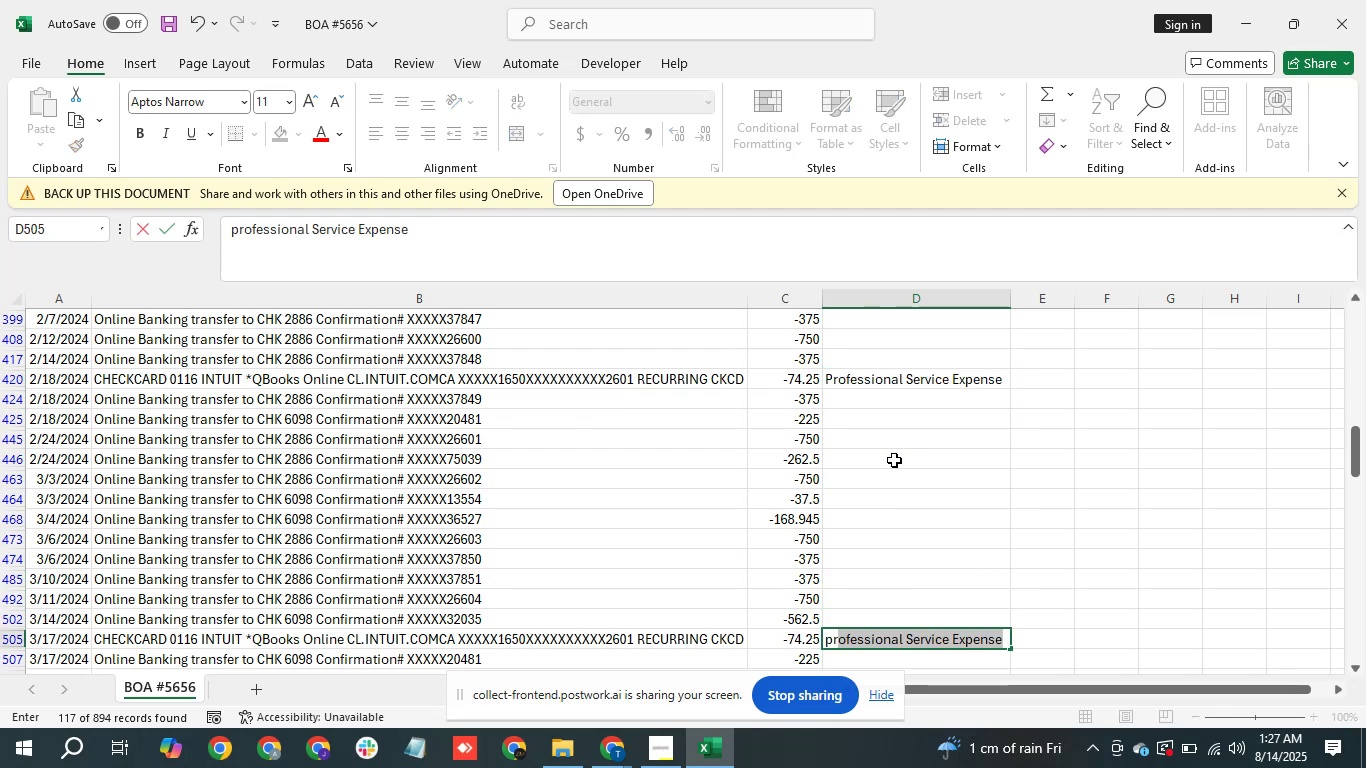 
key(Enter)
 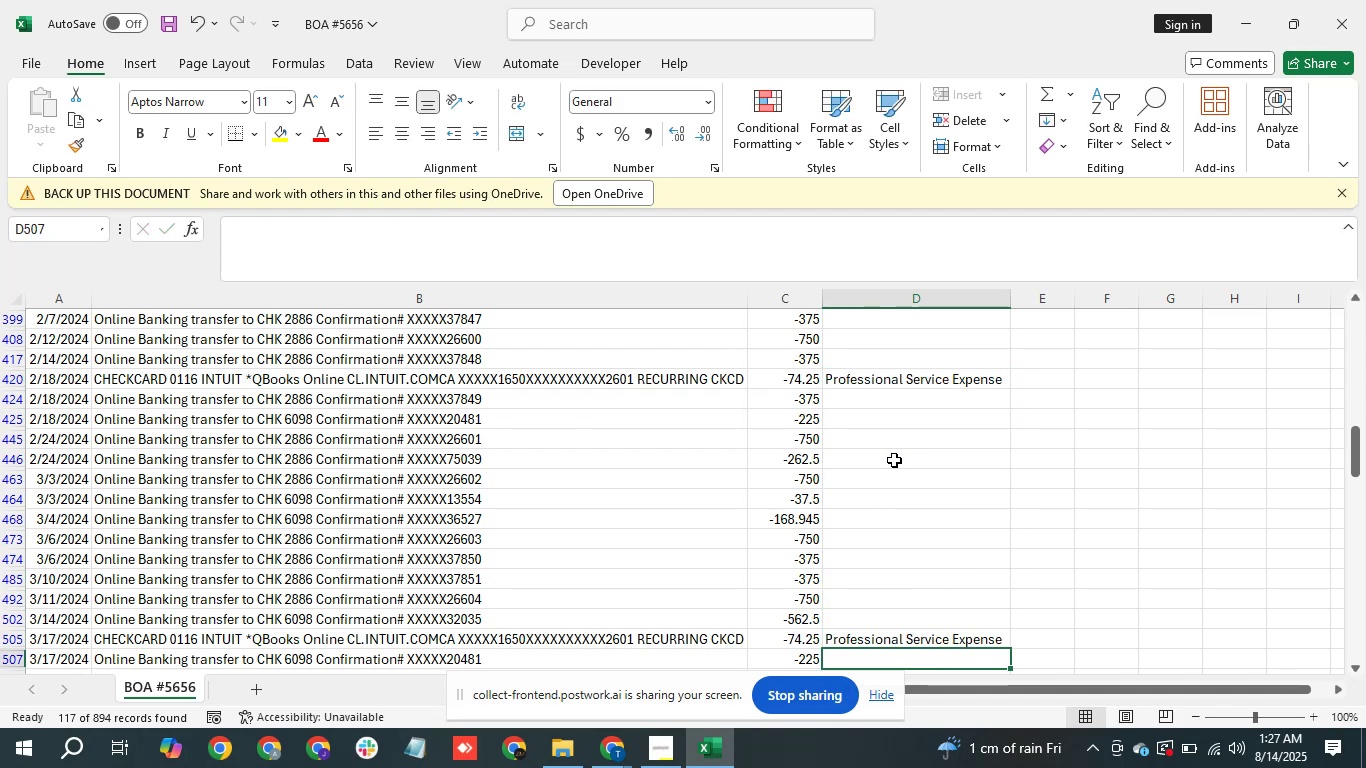 
hold_key(key=ArrowDown, duration=0.76)
 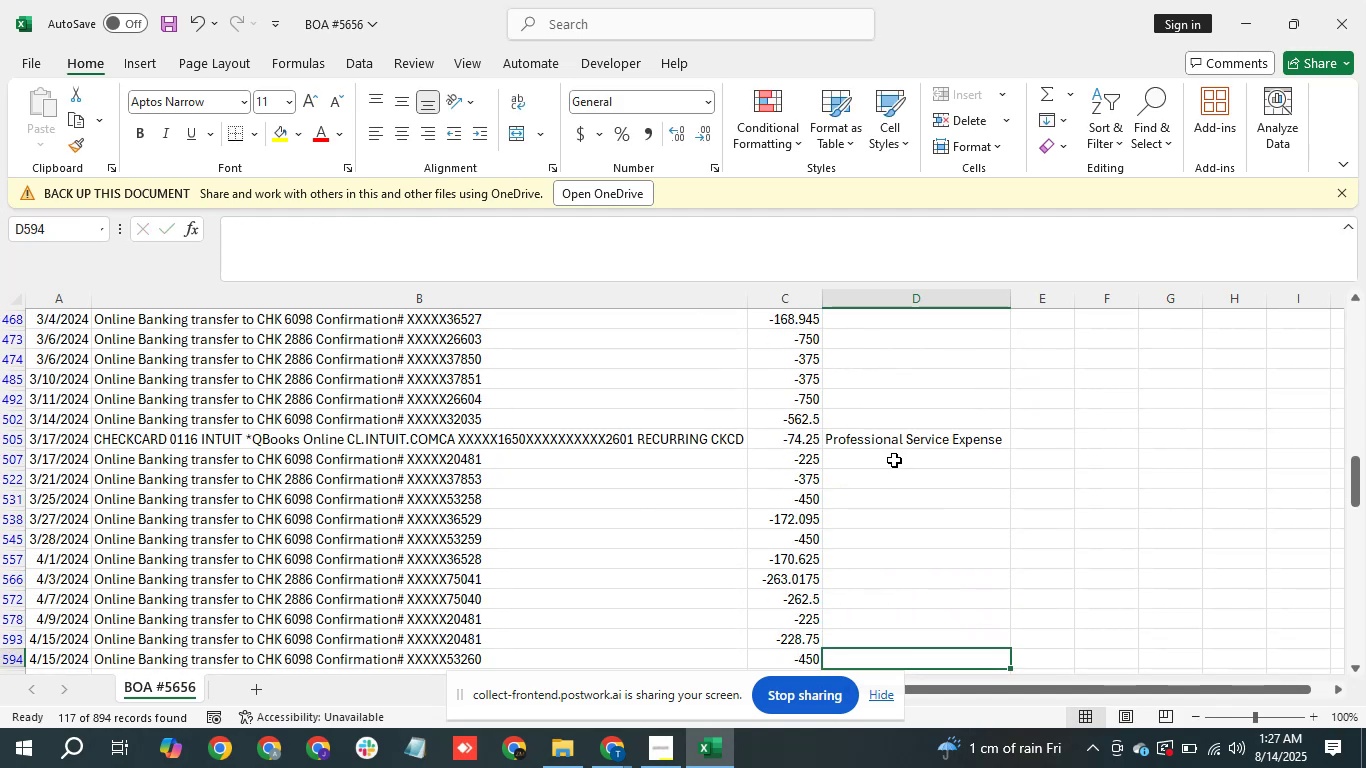 
hold_key(key=ArrowDown, duration=0.63)
 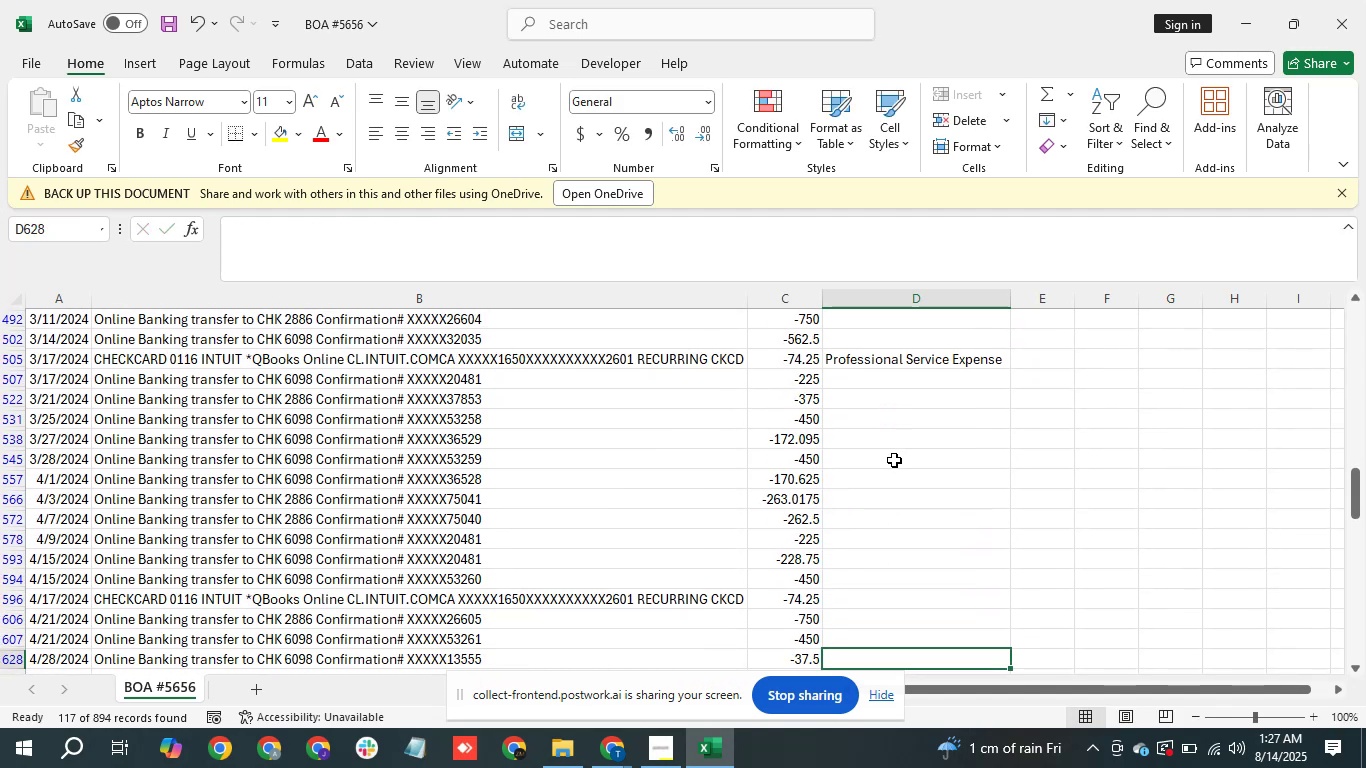 
key(ArrowUp)
 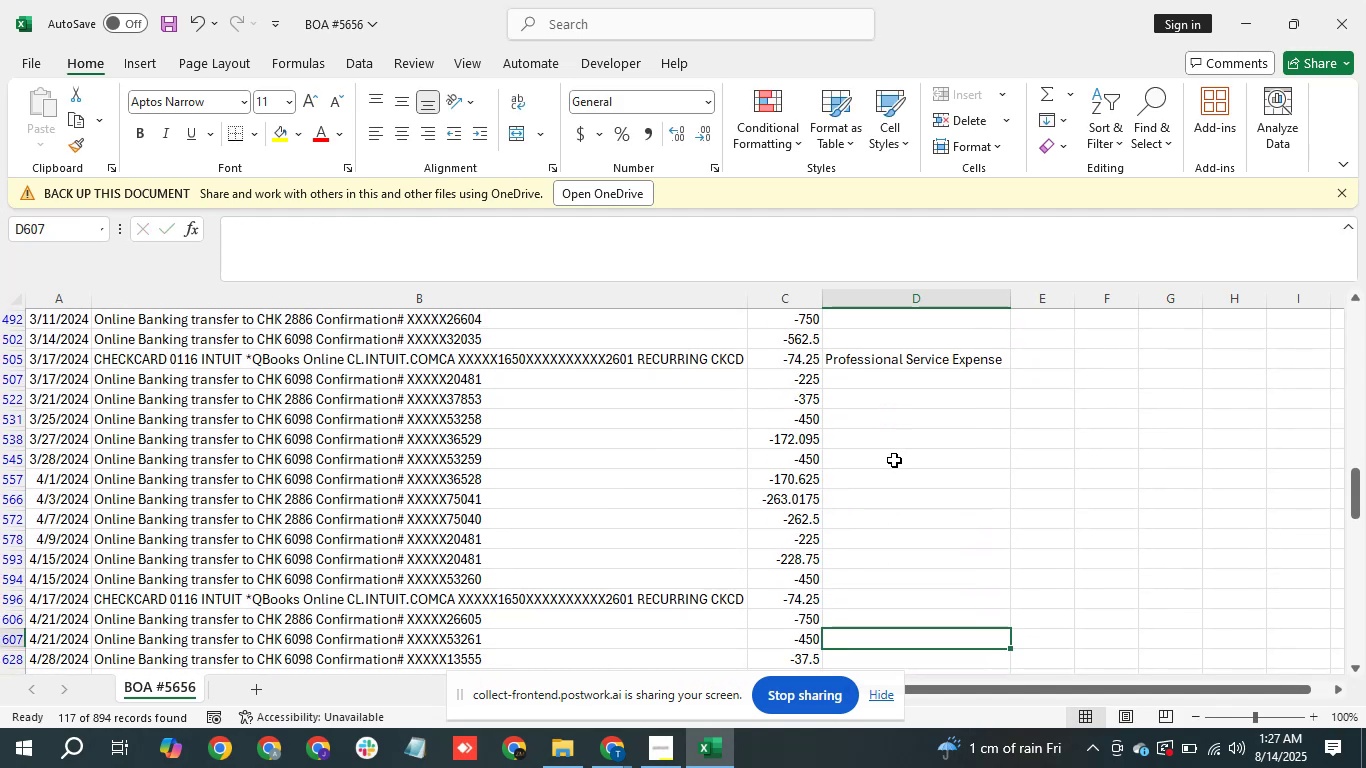 
key(ArrowUp)
 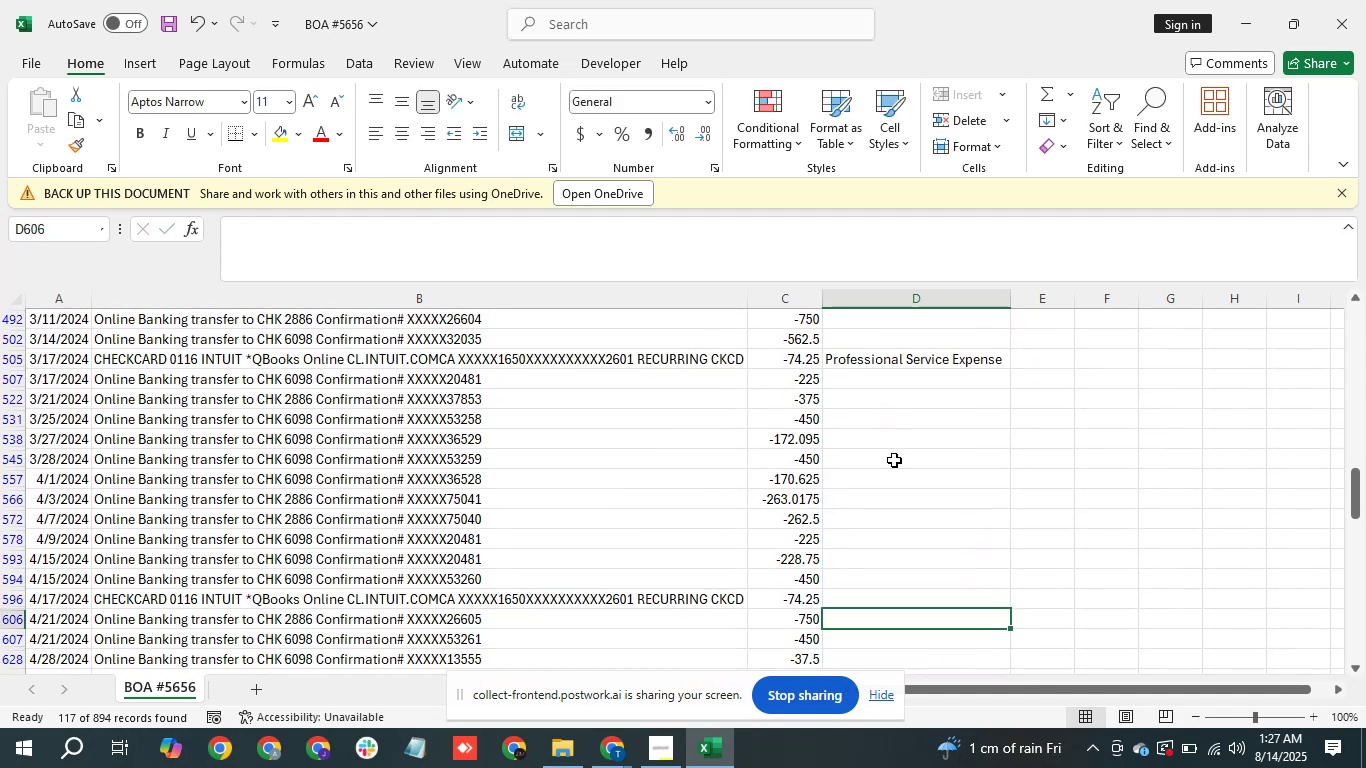 
key(ArrowUp)
 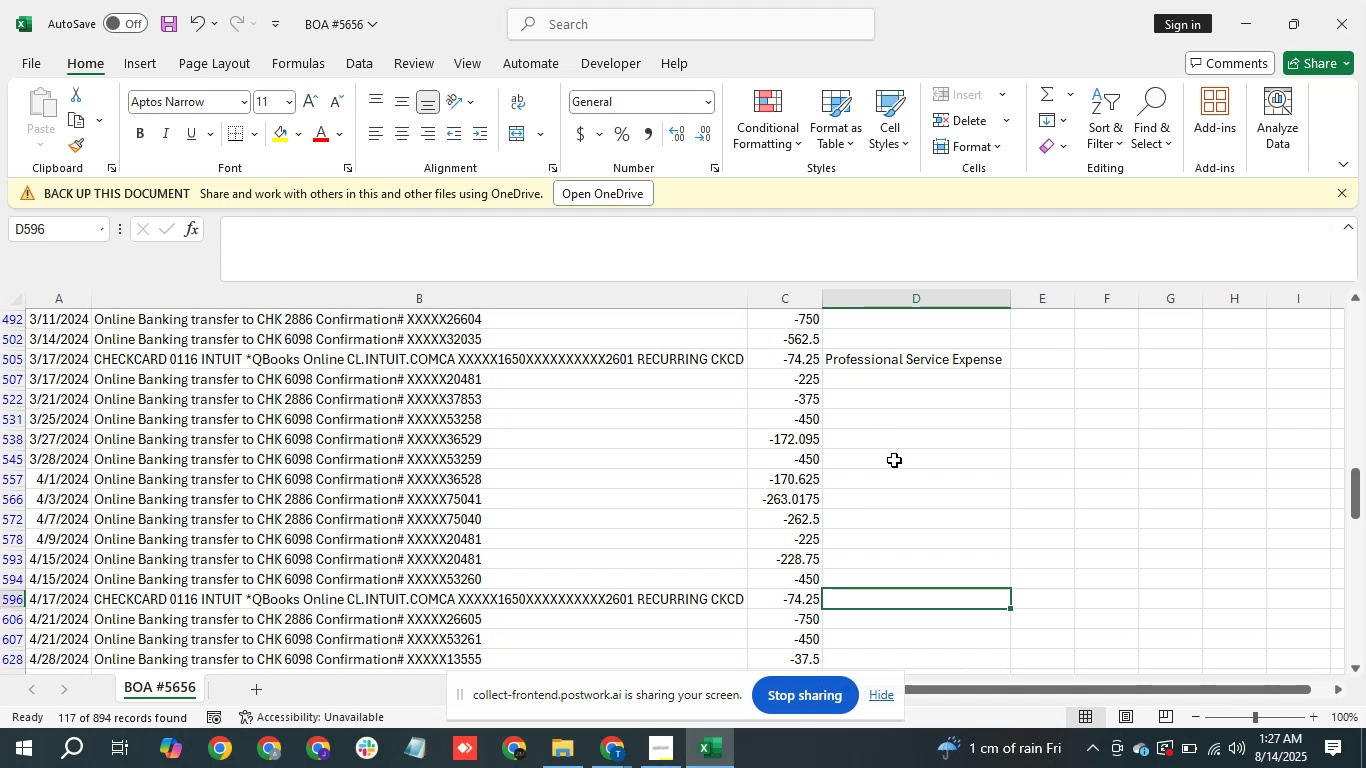 
type(pr)
 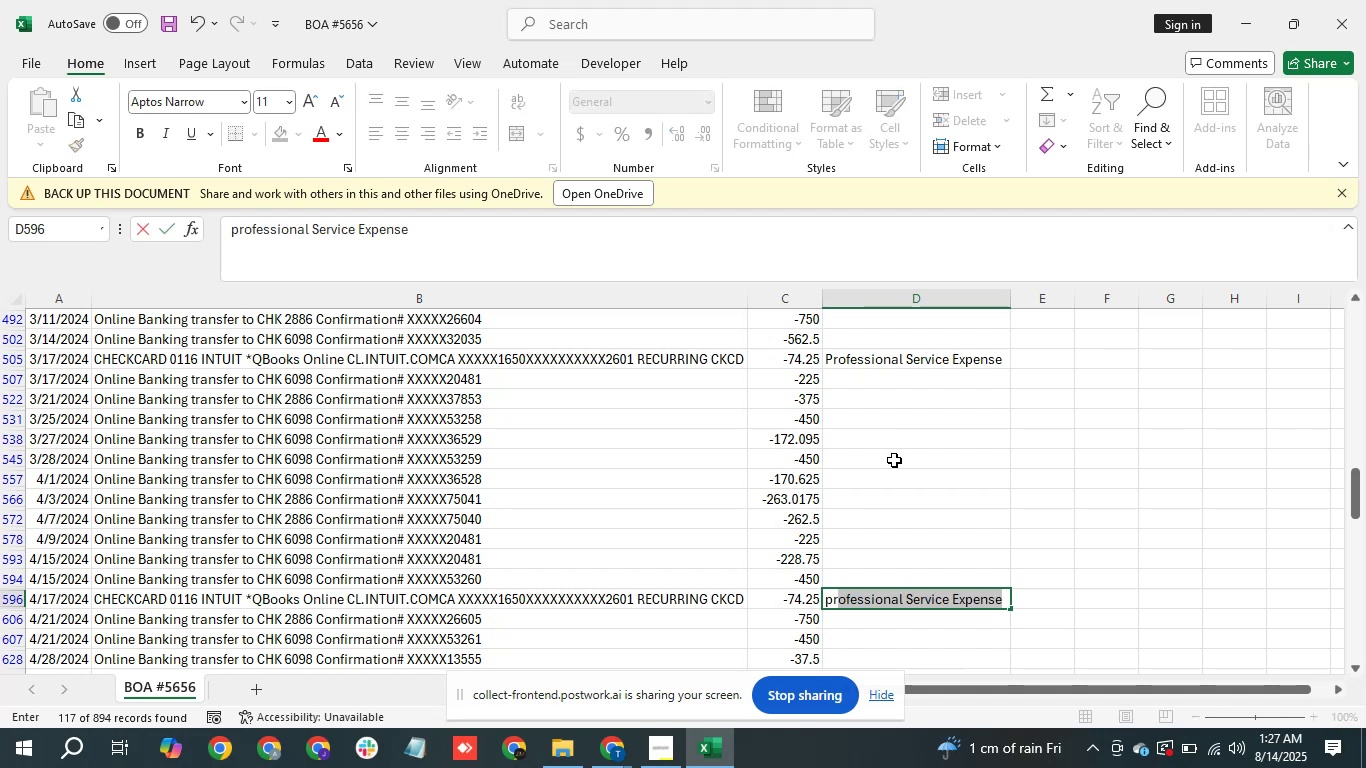 
key(Enter)
 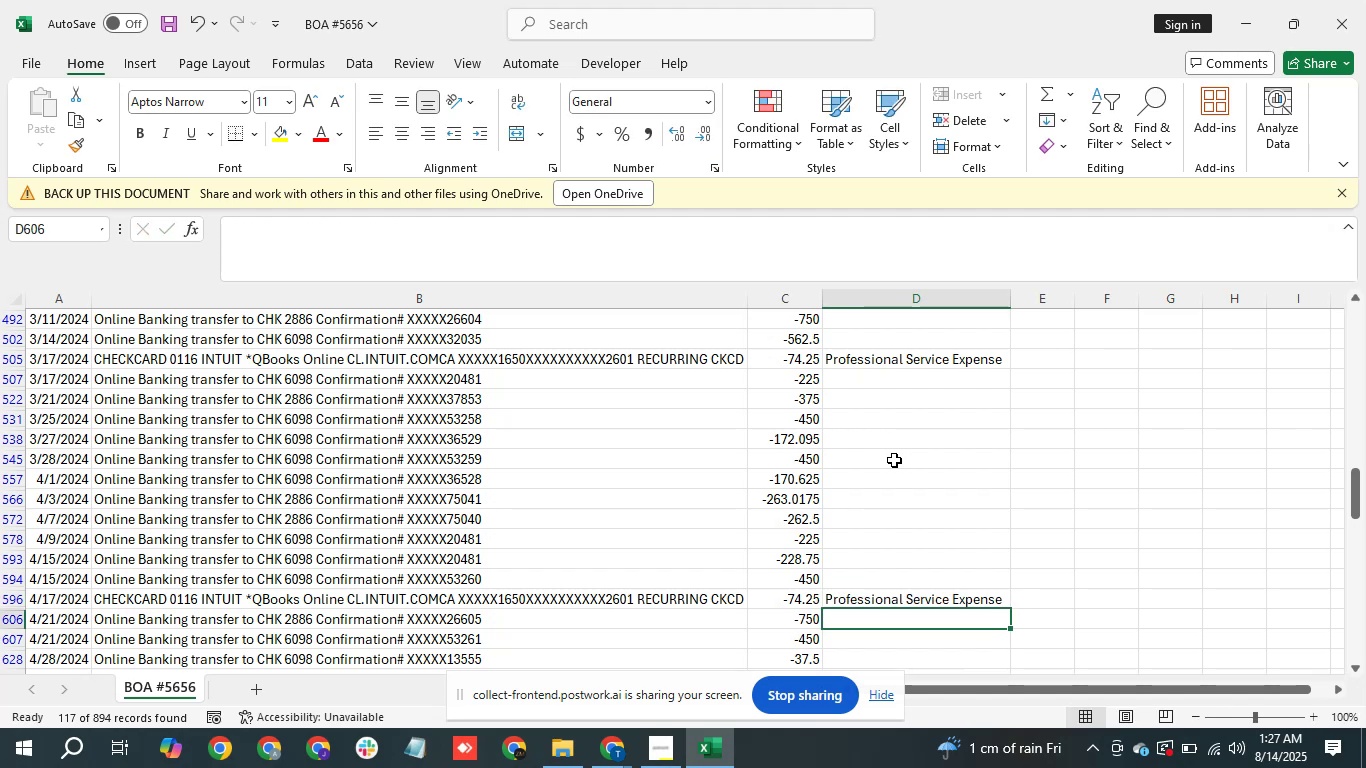 
hold_key(key=ArrowDown, duration=0.74)
 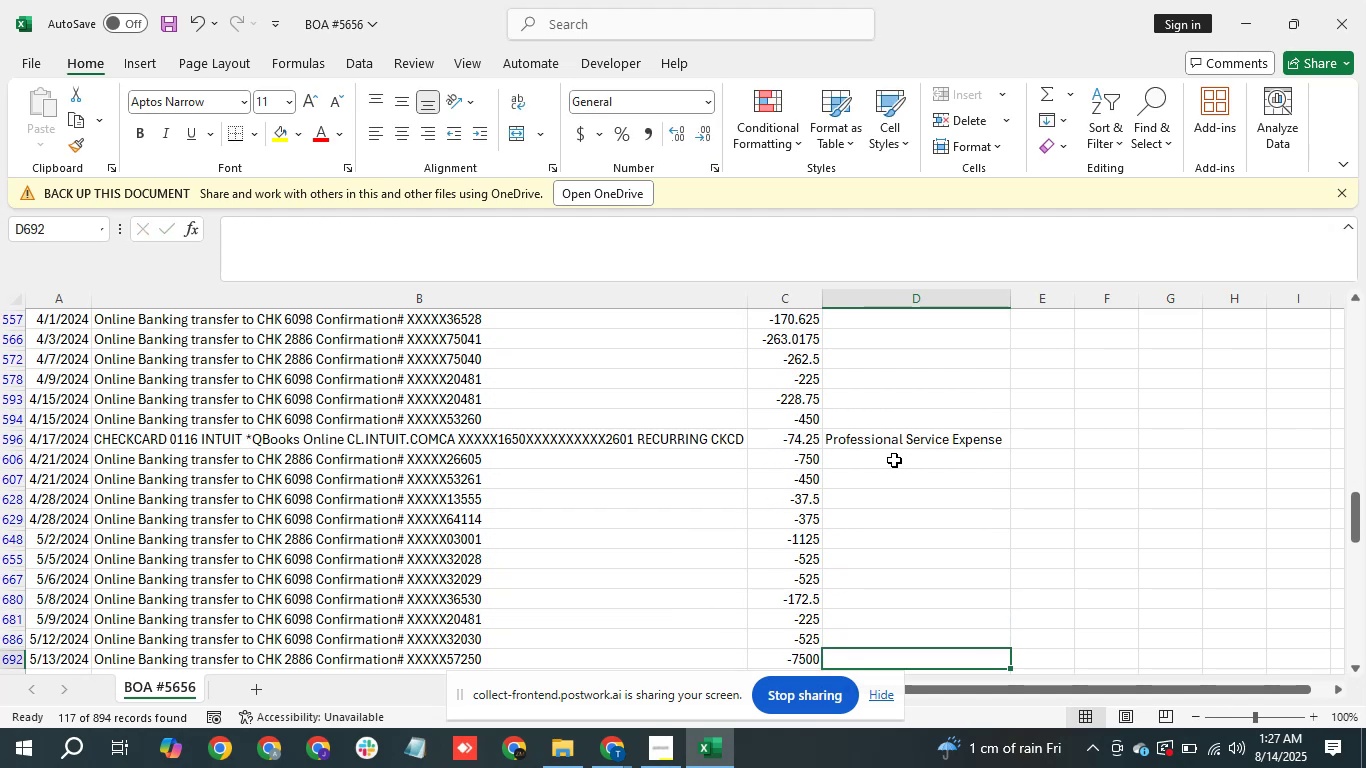 
hold_key(key=ArrowDown, duration=0.98)
 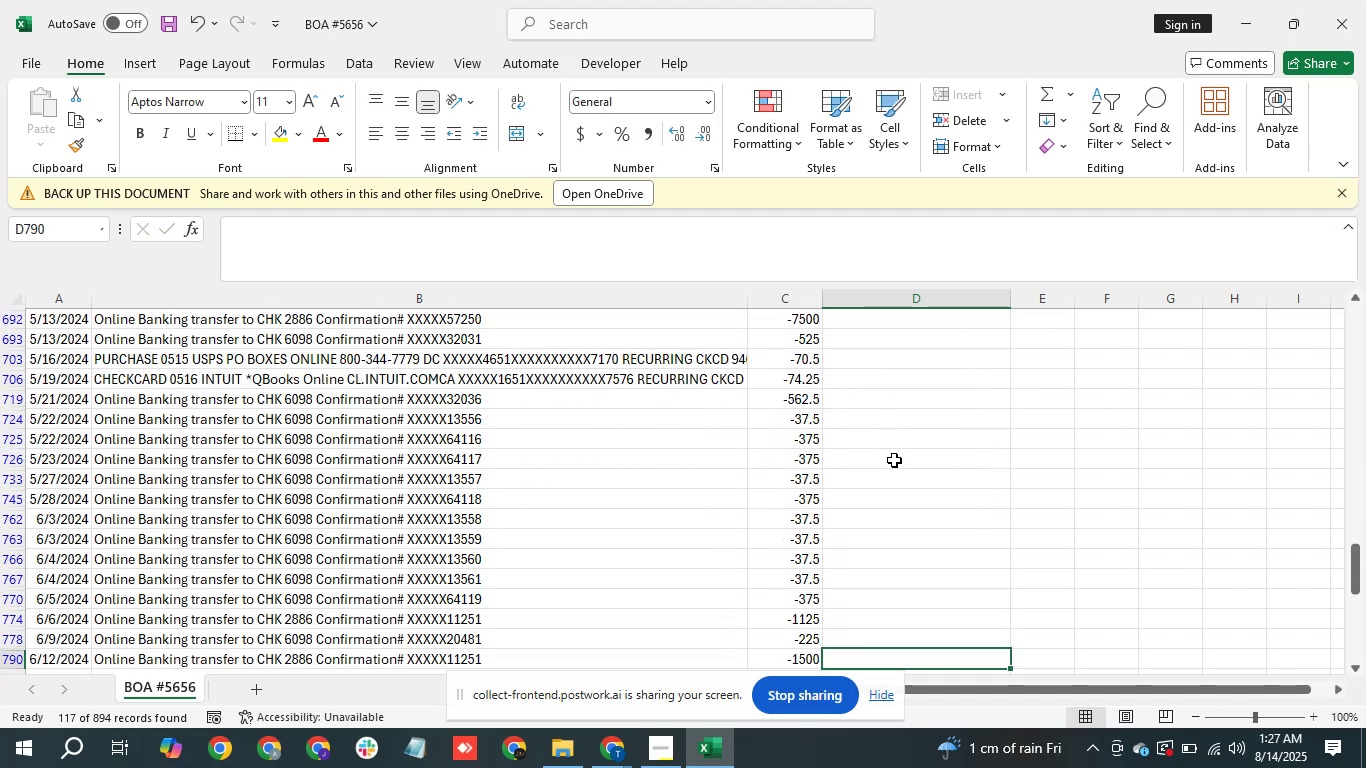 
hold_key(key=ArrowUp, duration=0.85)
 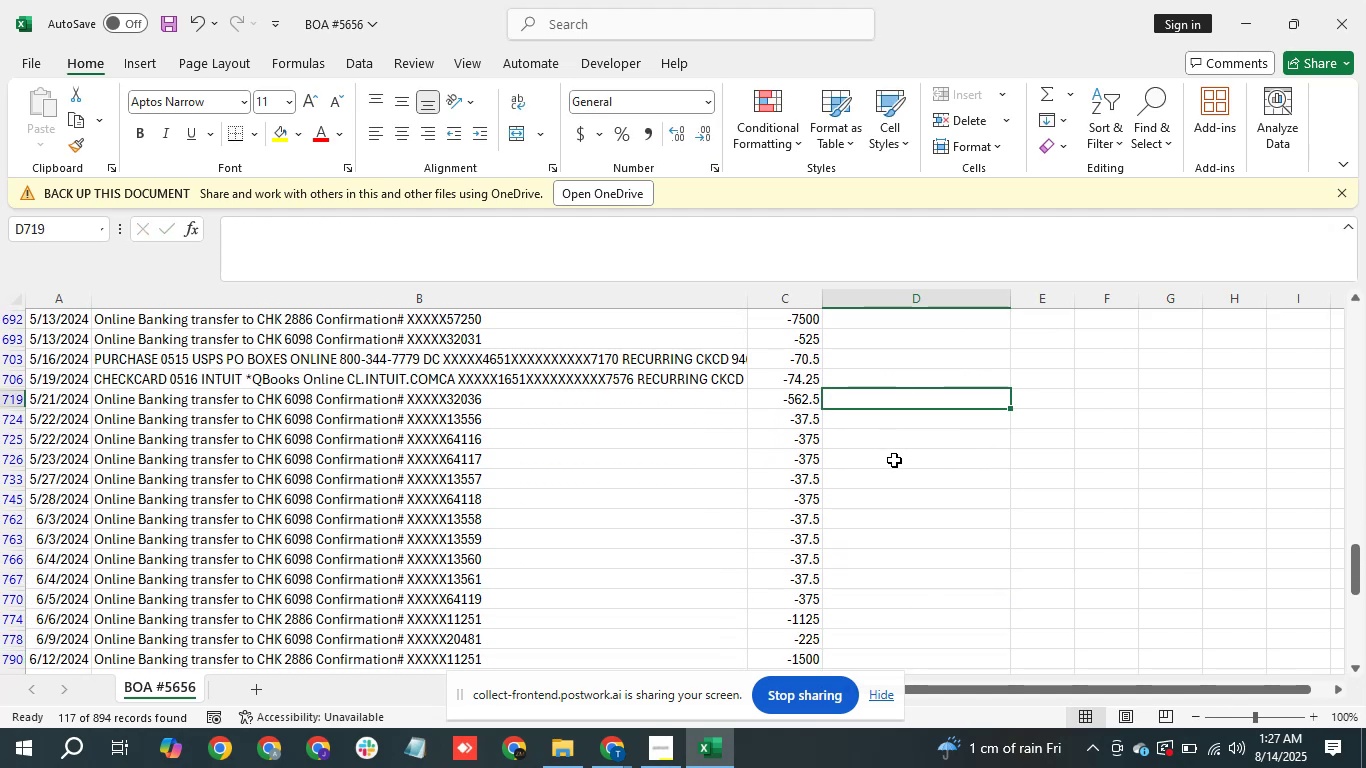 
key(ArrowUp)
 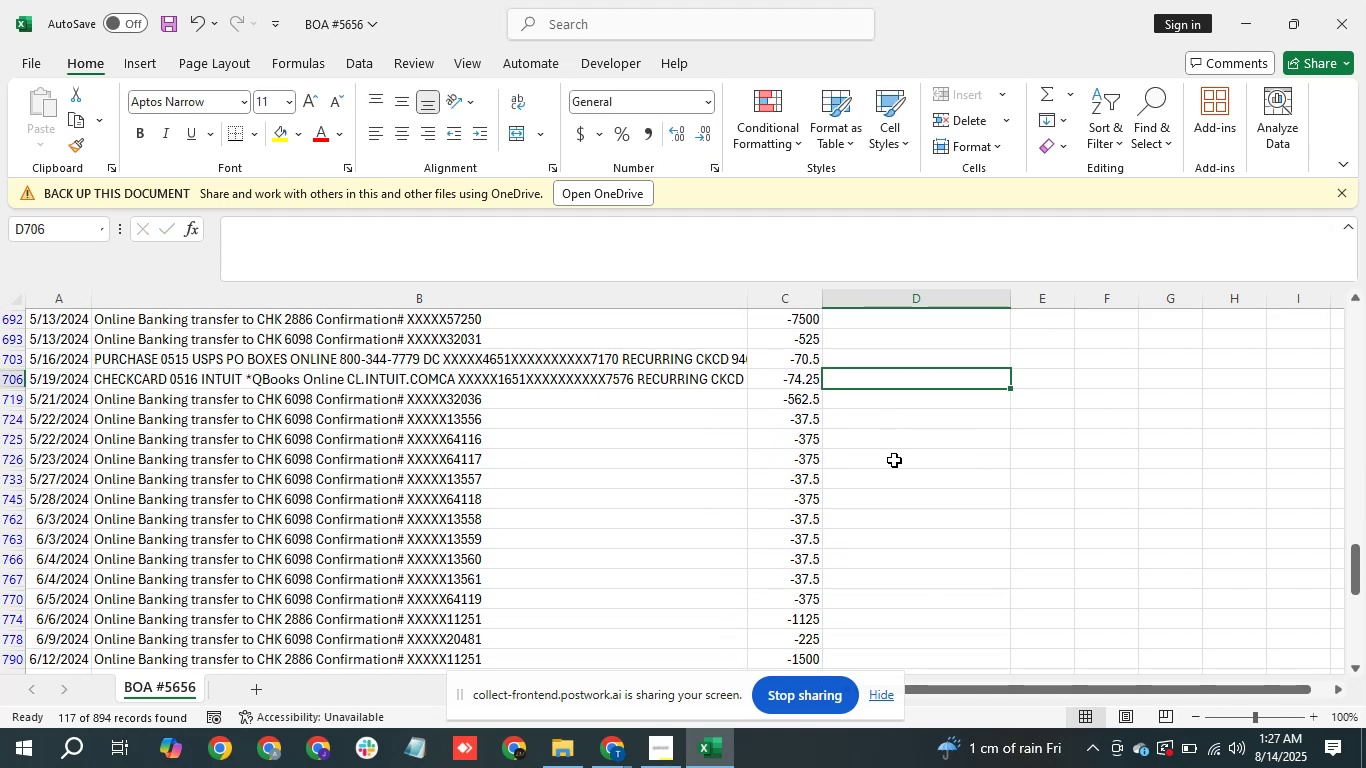 
key(ArrowUp)
 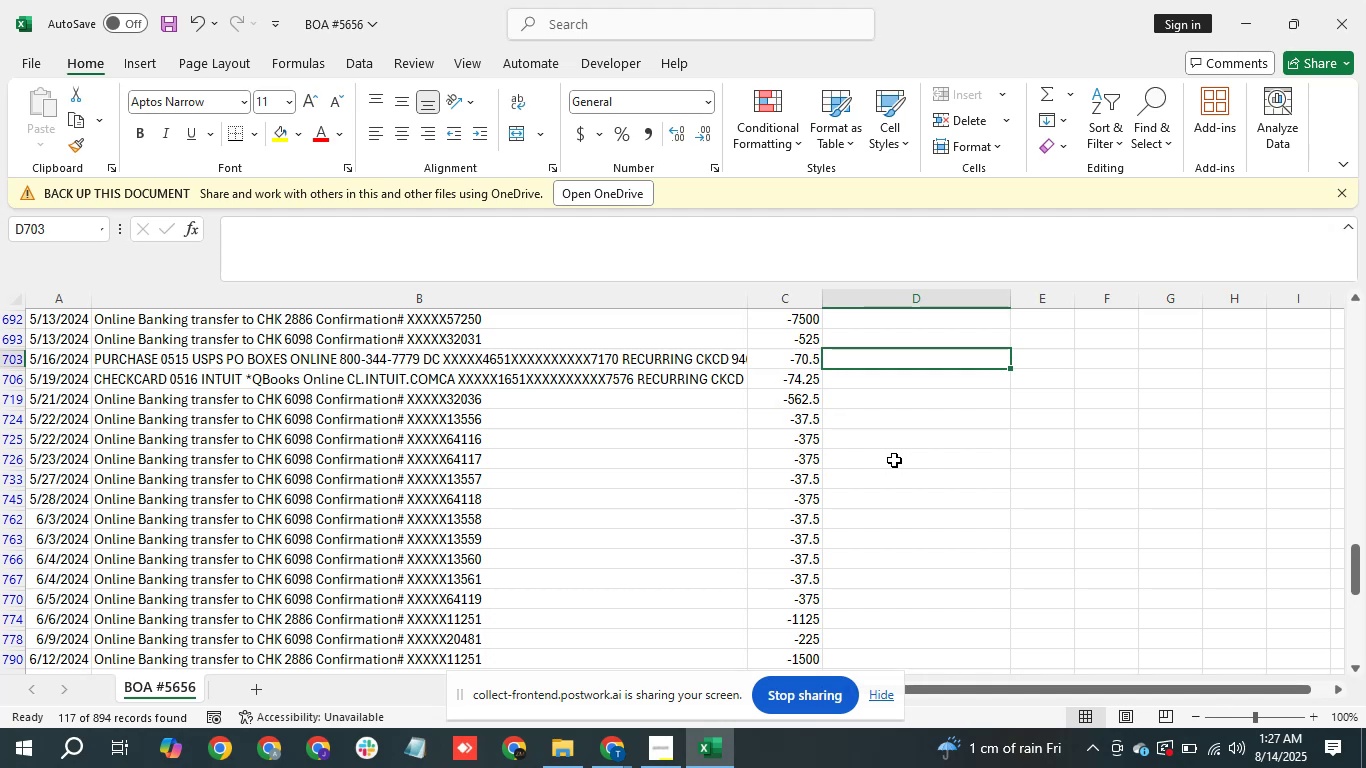 
type(pr)
 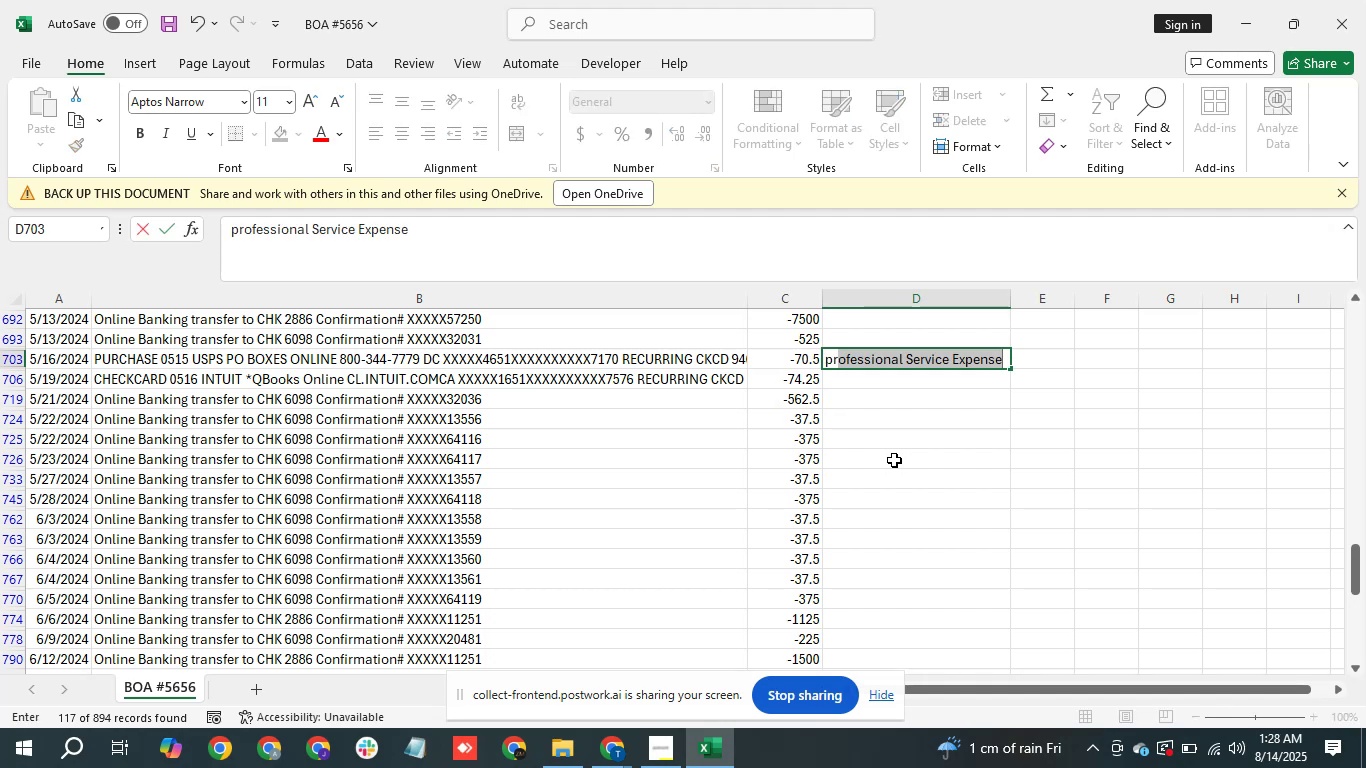 
key(Enter)
 